 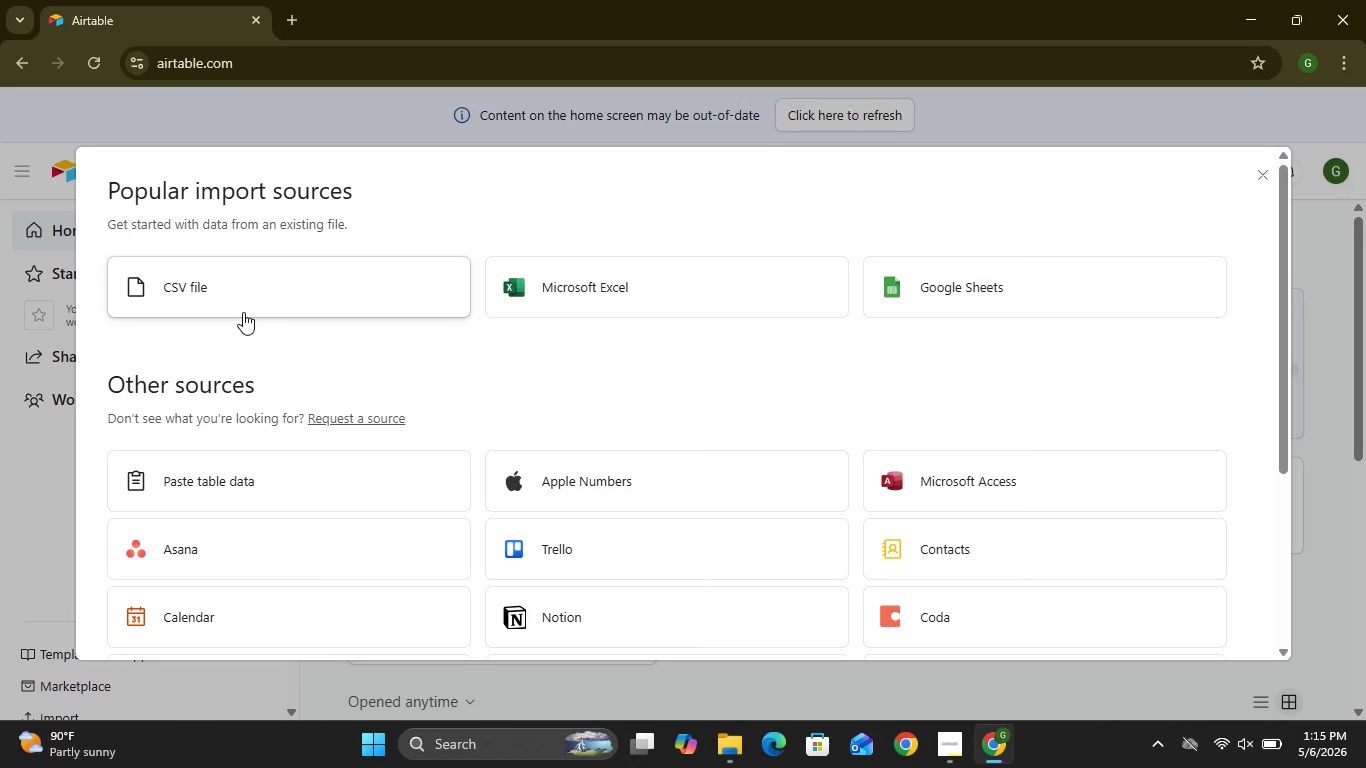 
mouse_move([327, 320])
 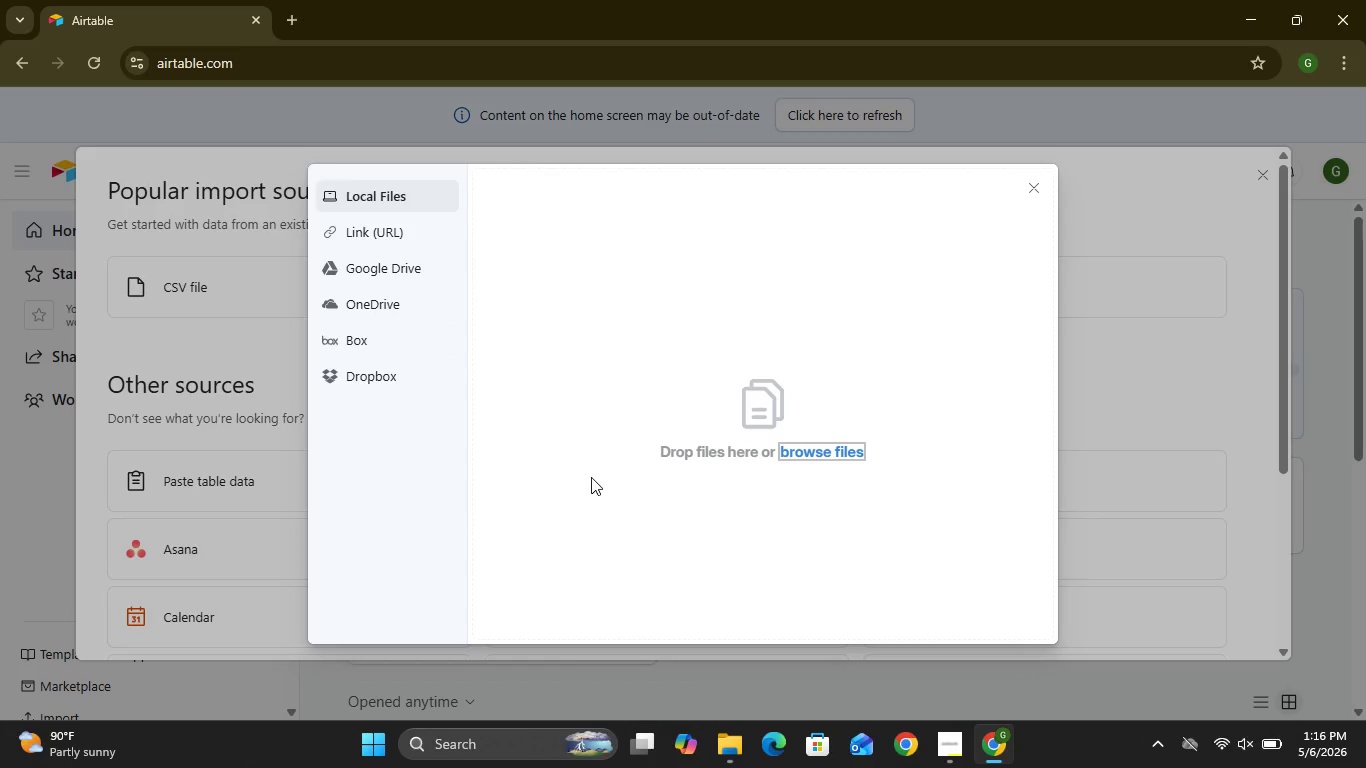 
left_click([810, 456])
 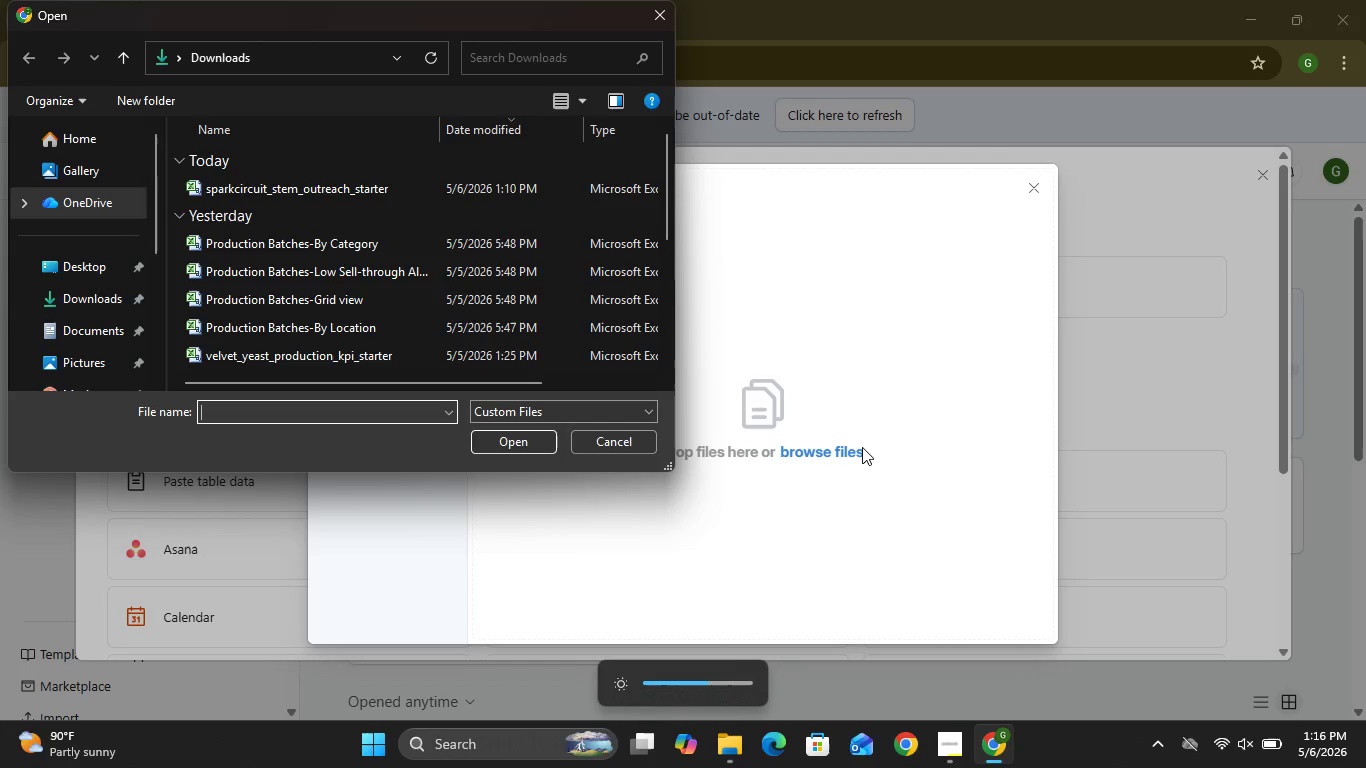 
wait(6.86)
 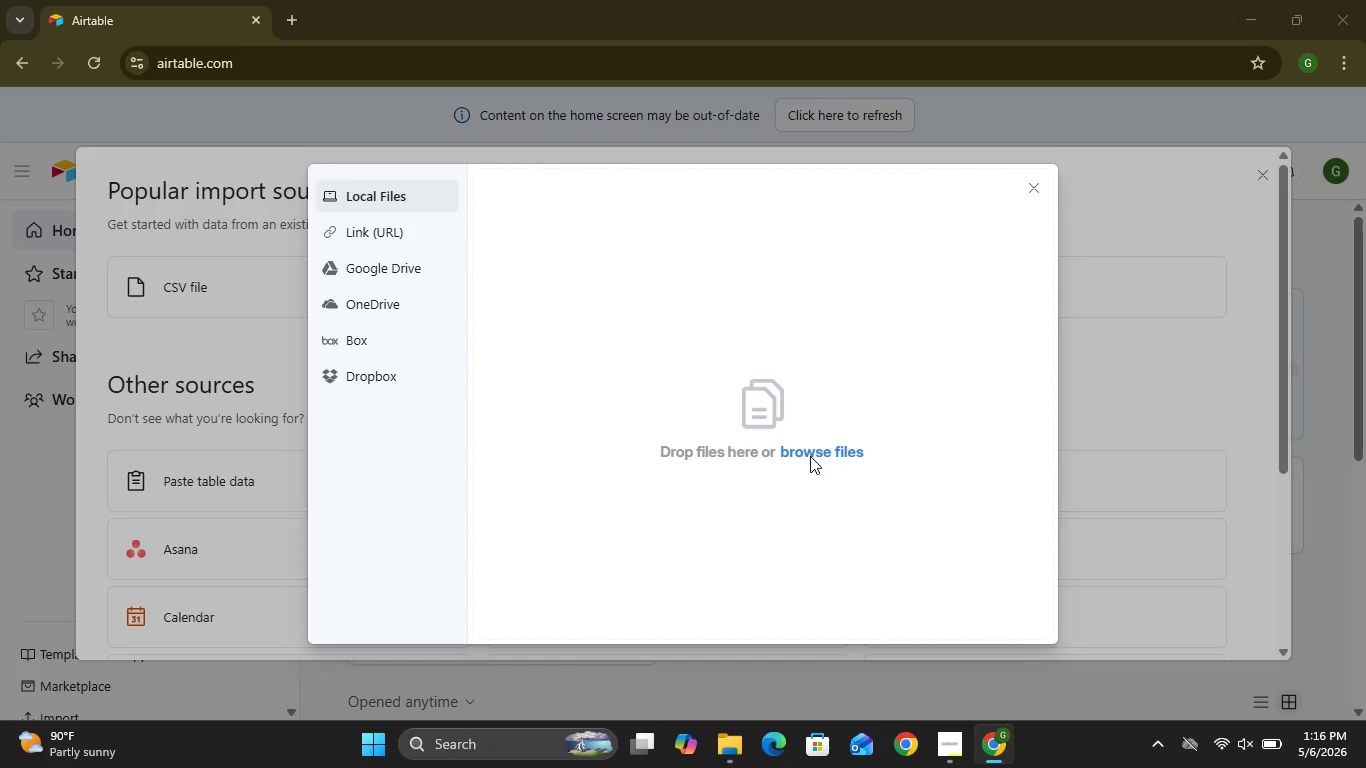 
left_click([573, 189])
 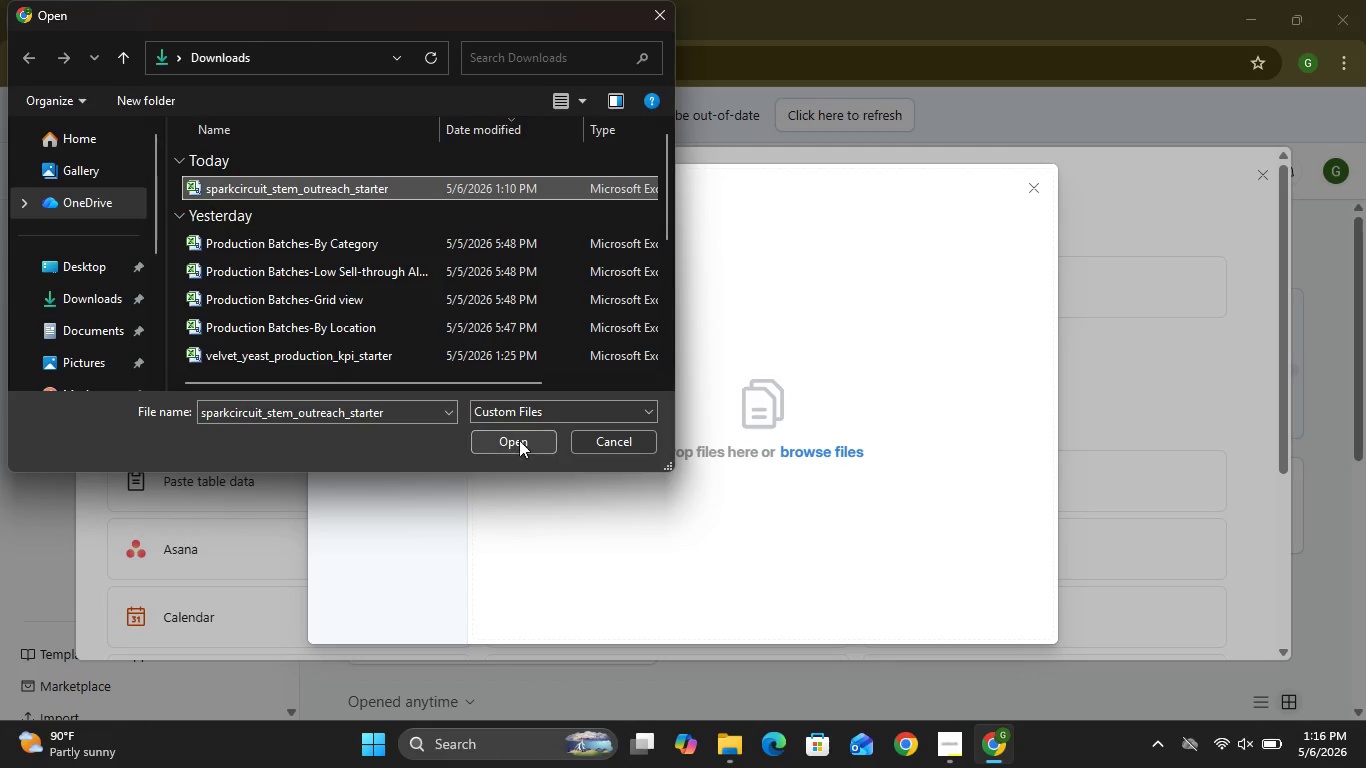 
left_click([519, 440])
 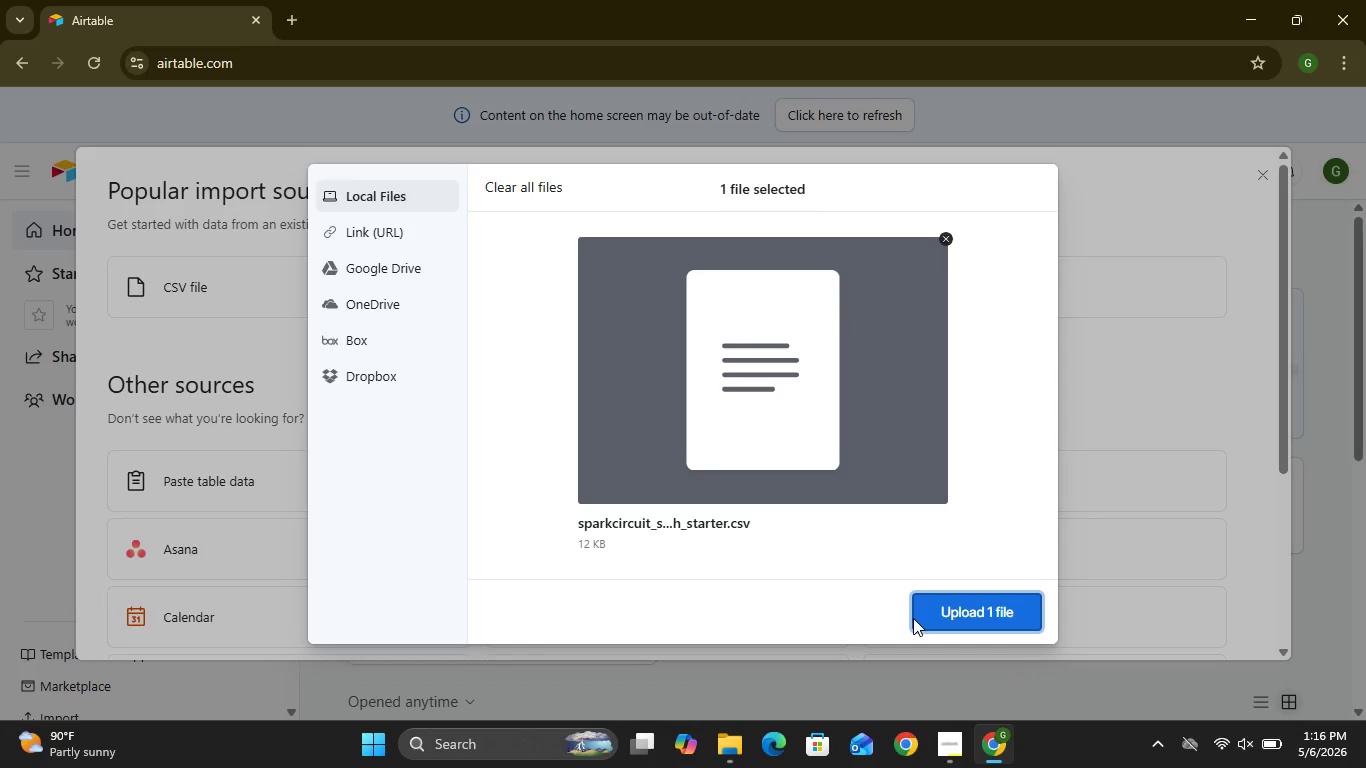 
left_click([943, 618])
 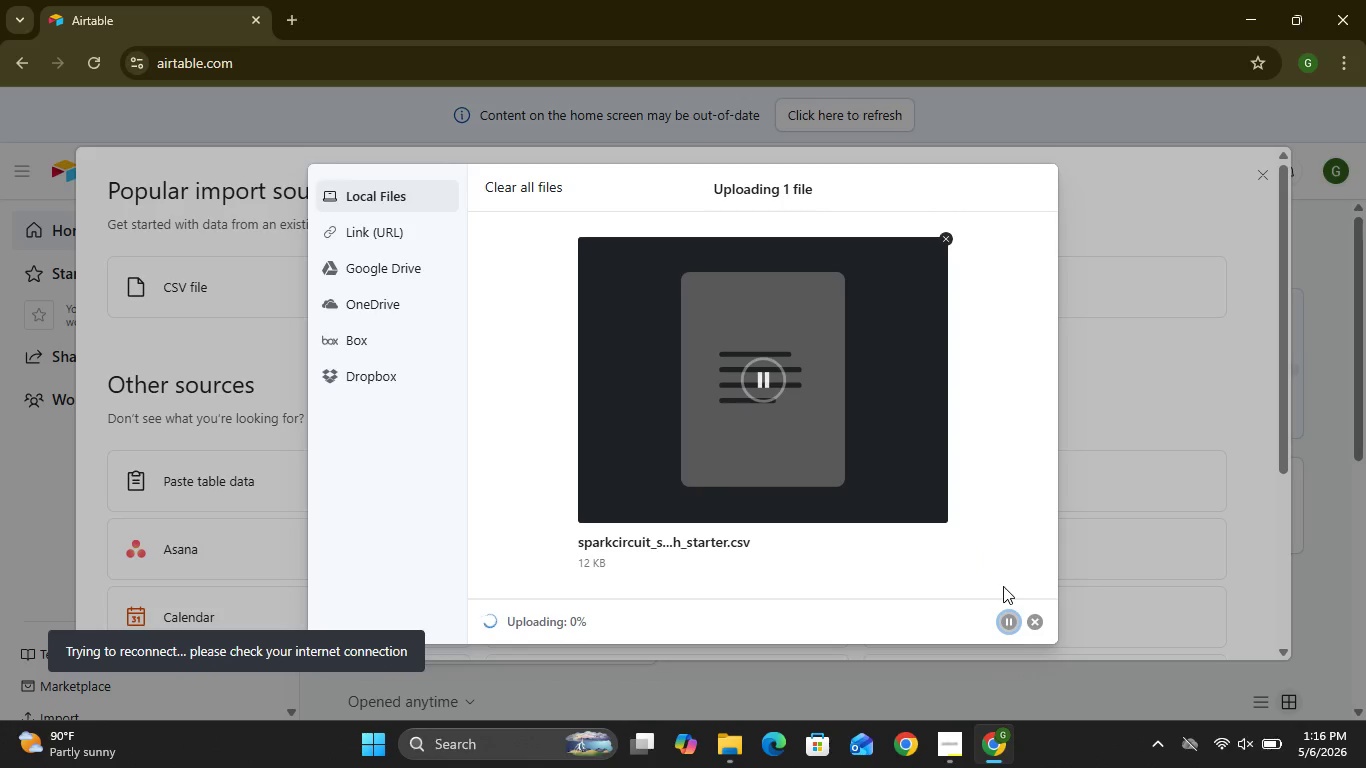 
wait(30.49)
 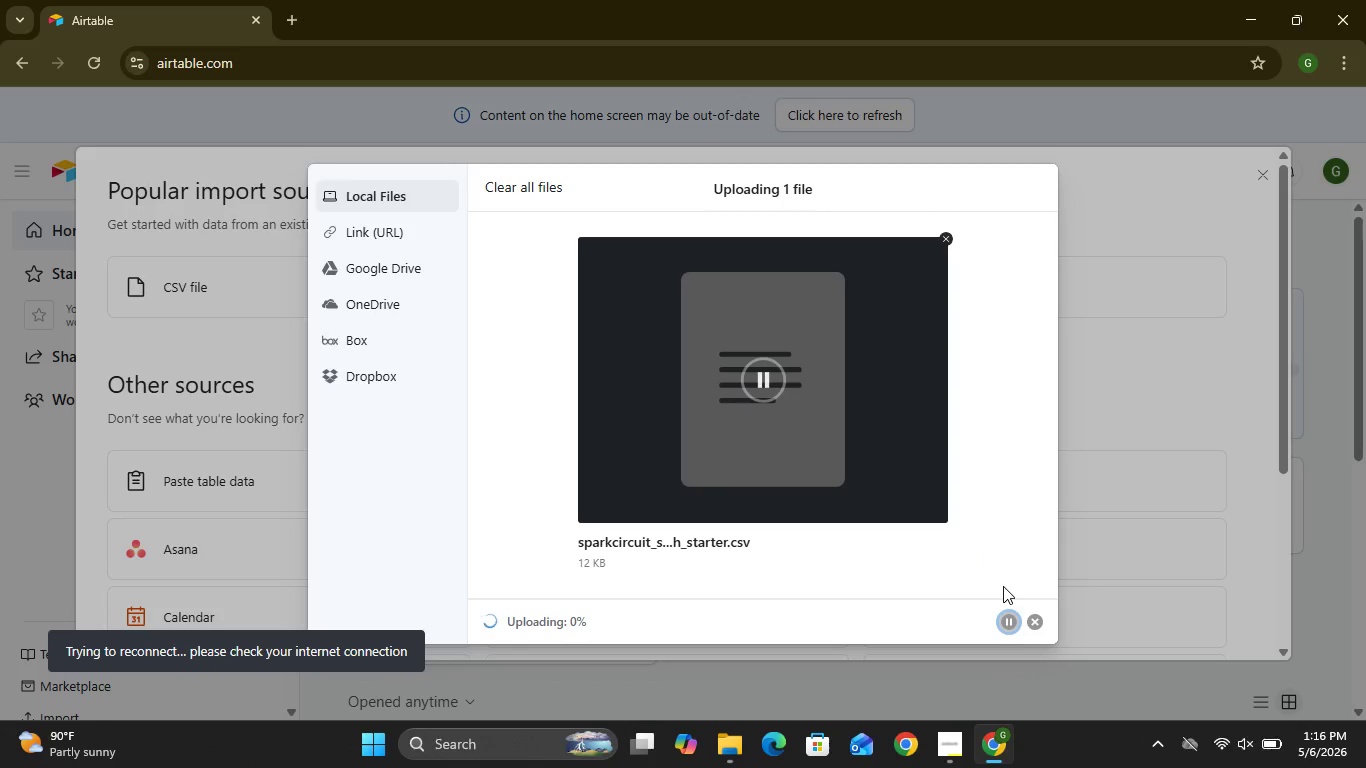 
mouse_move([1170, 731])
 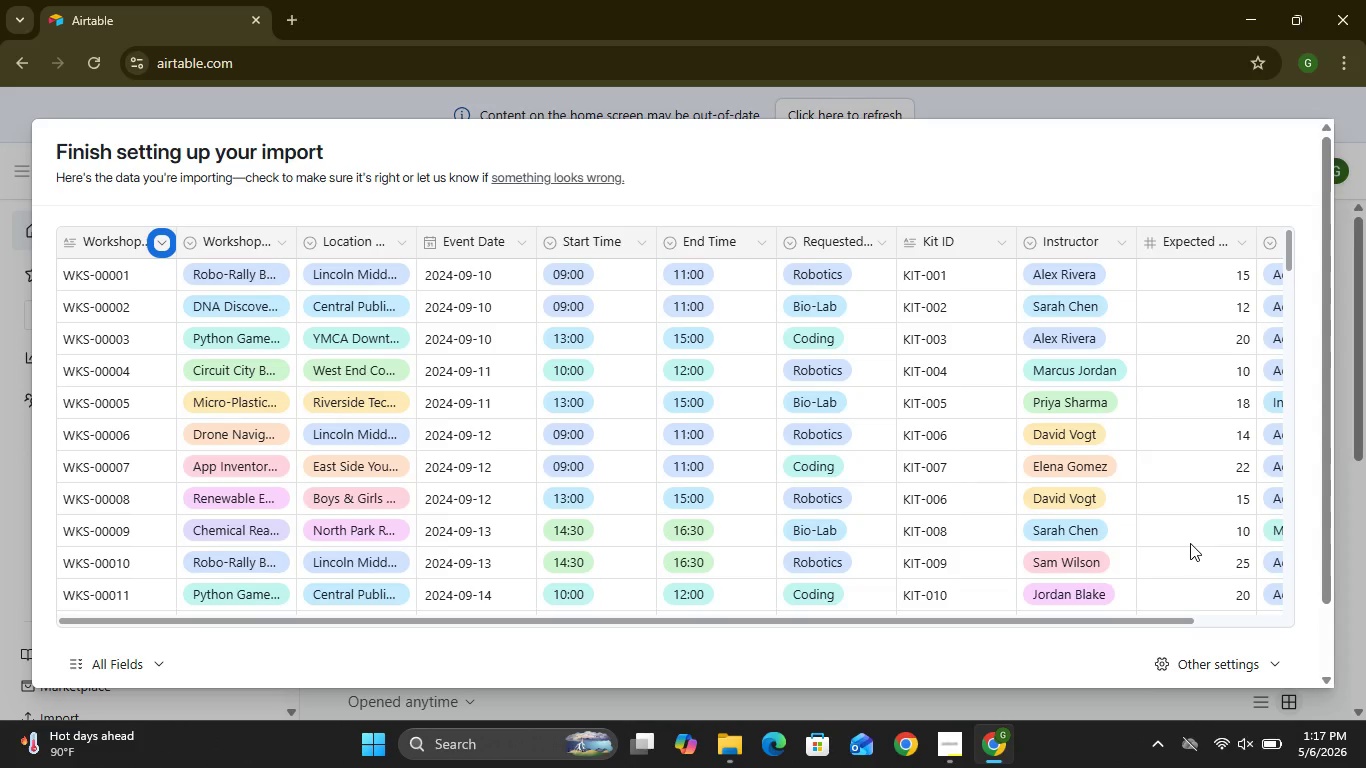 
wait(64.91)
 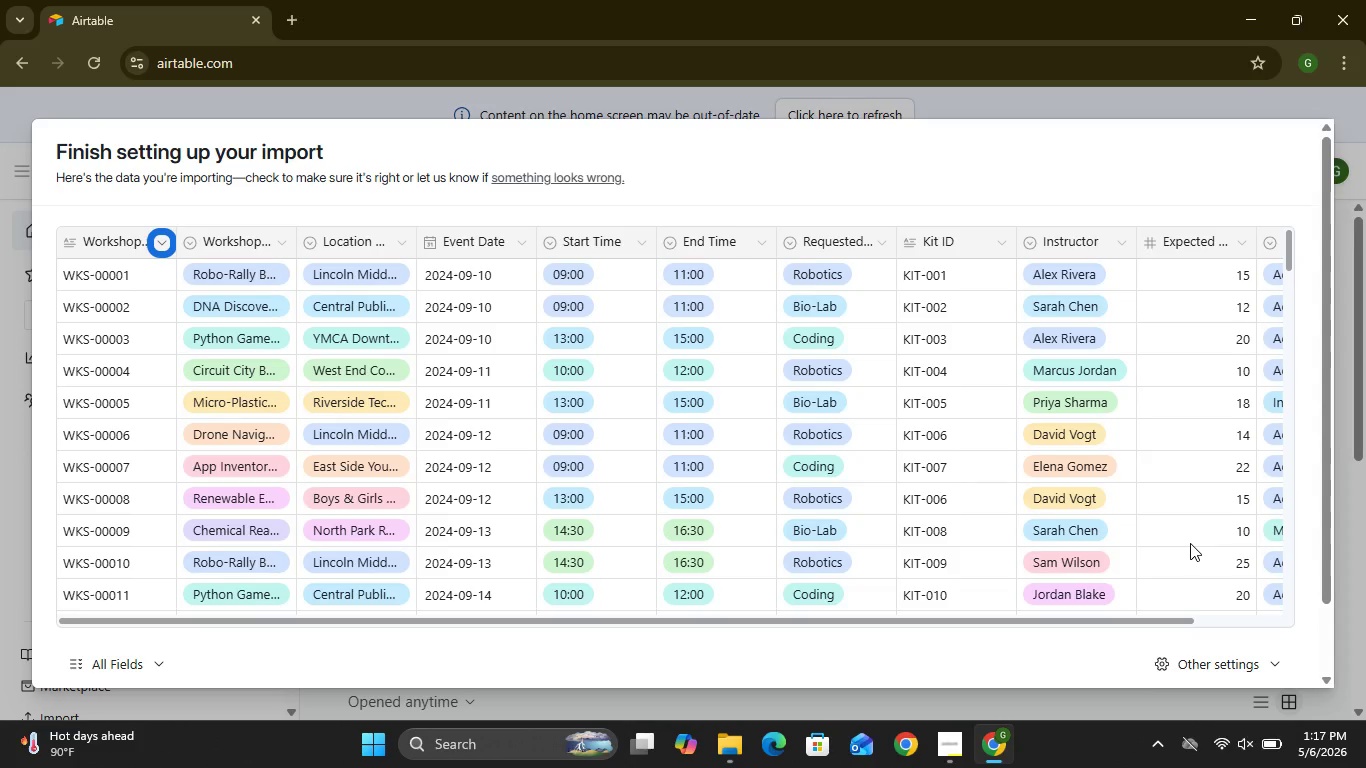 
mouse_move([1154, 565])
 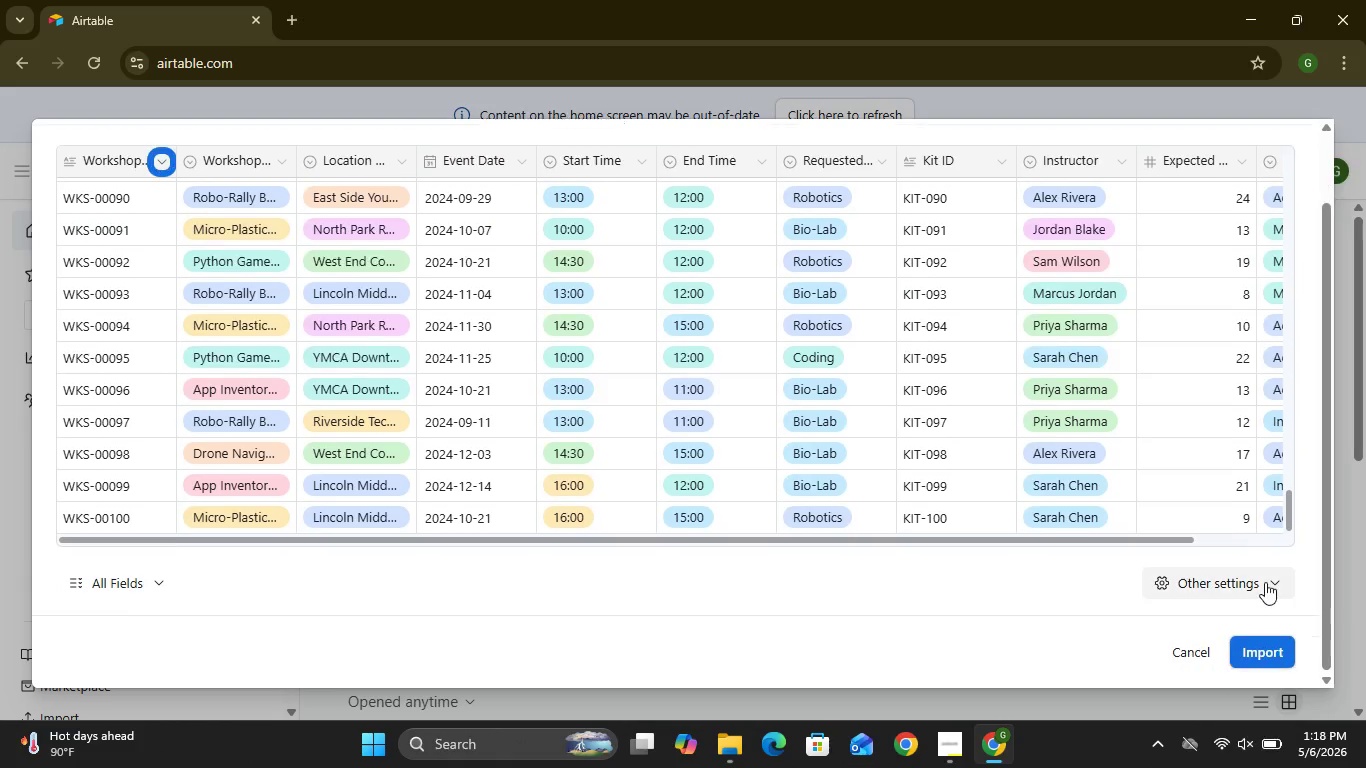 
left_click([1265, 582])
 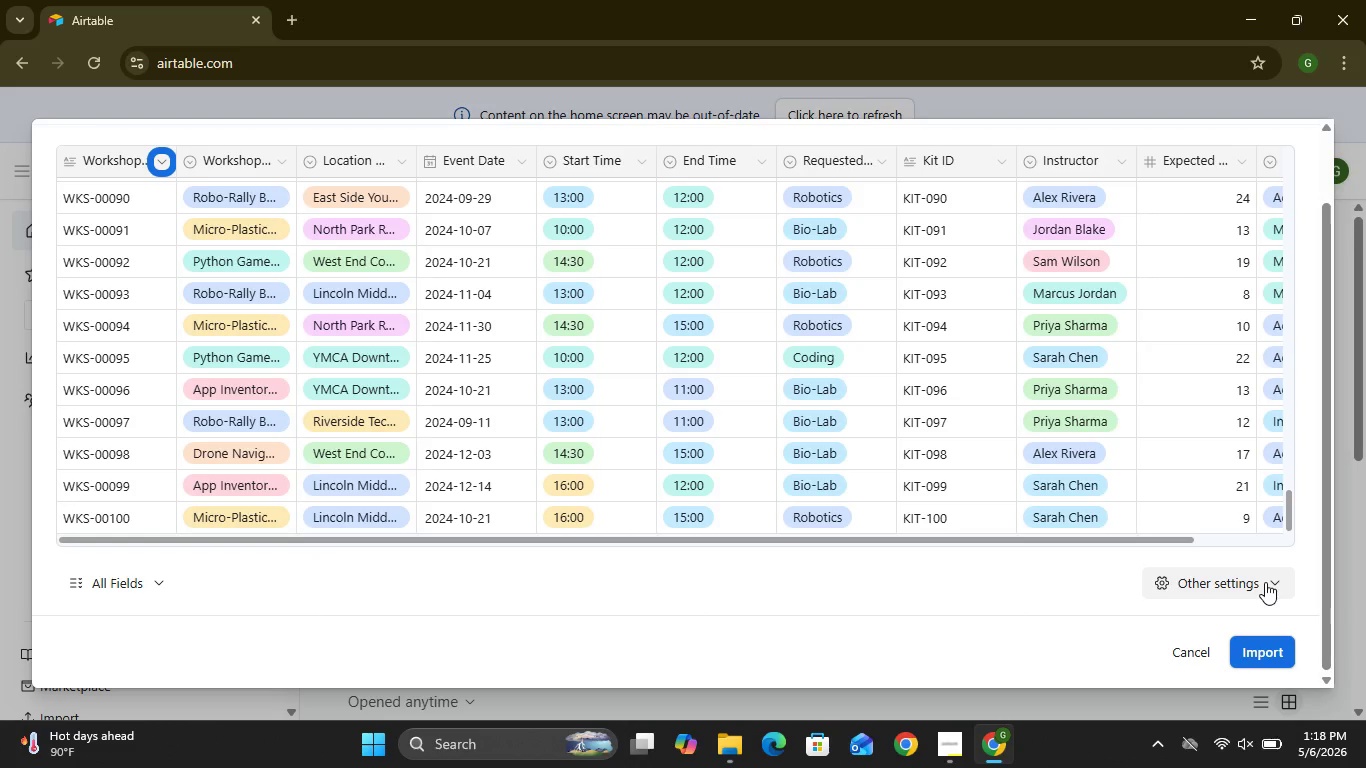 
mouse_move([1176, 638])
 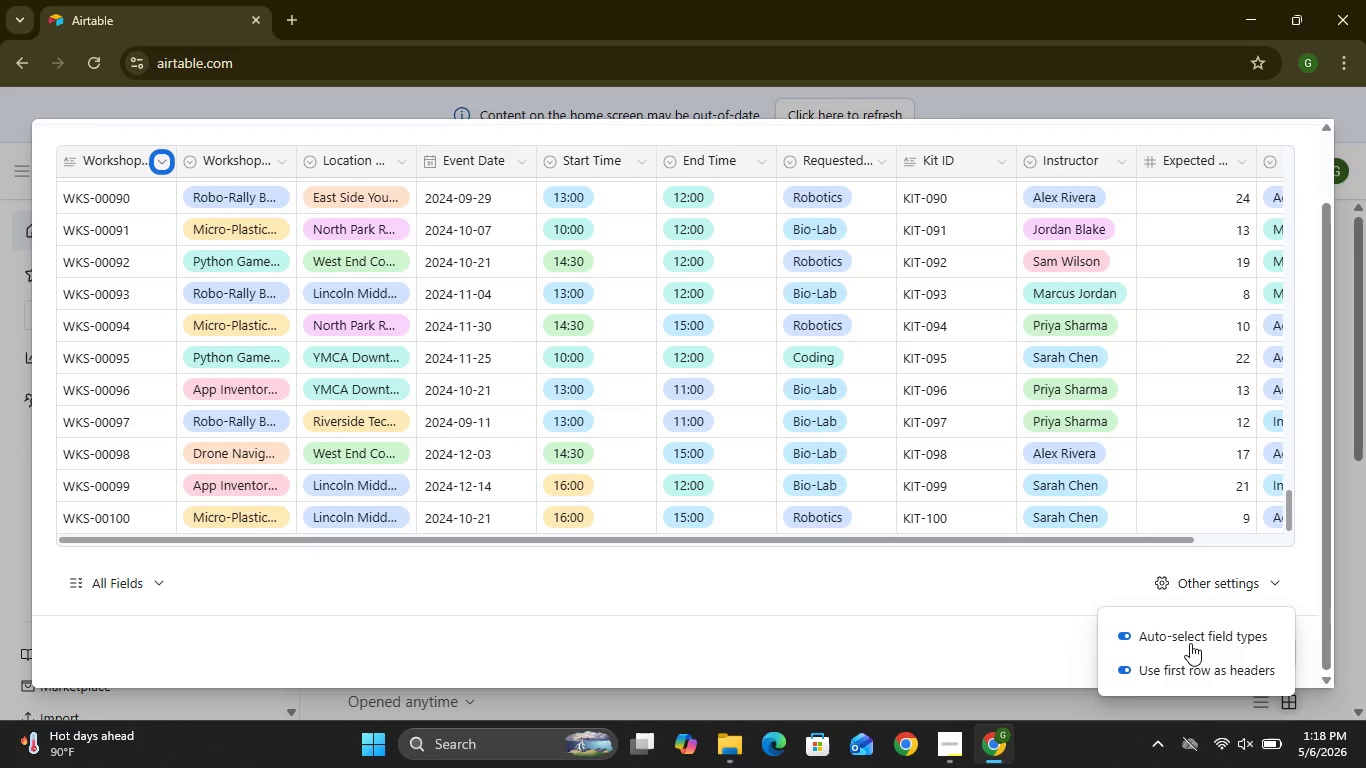 
wait(12.15)
 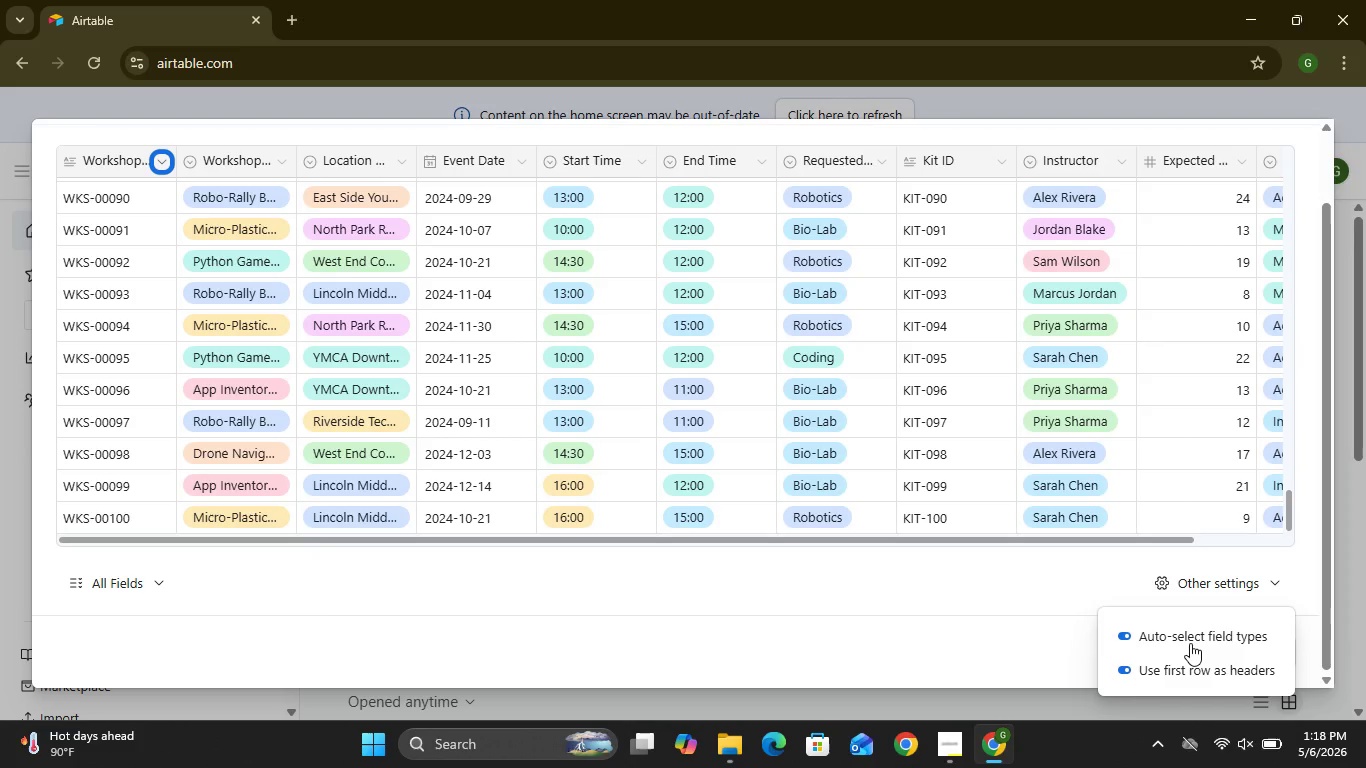 
left_click([1118, 637])
 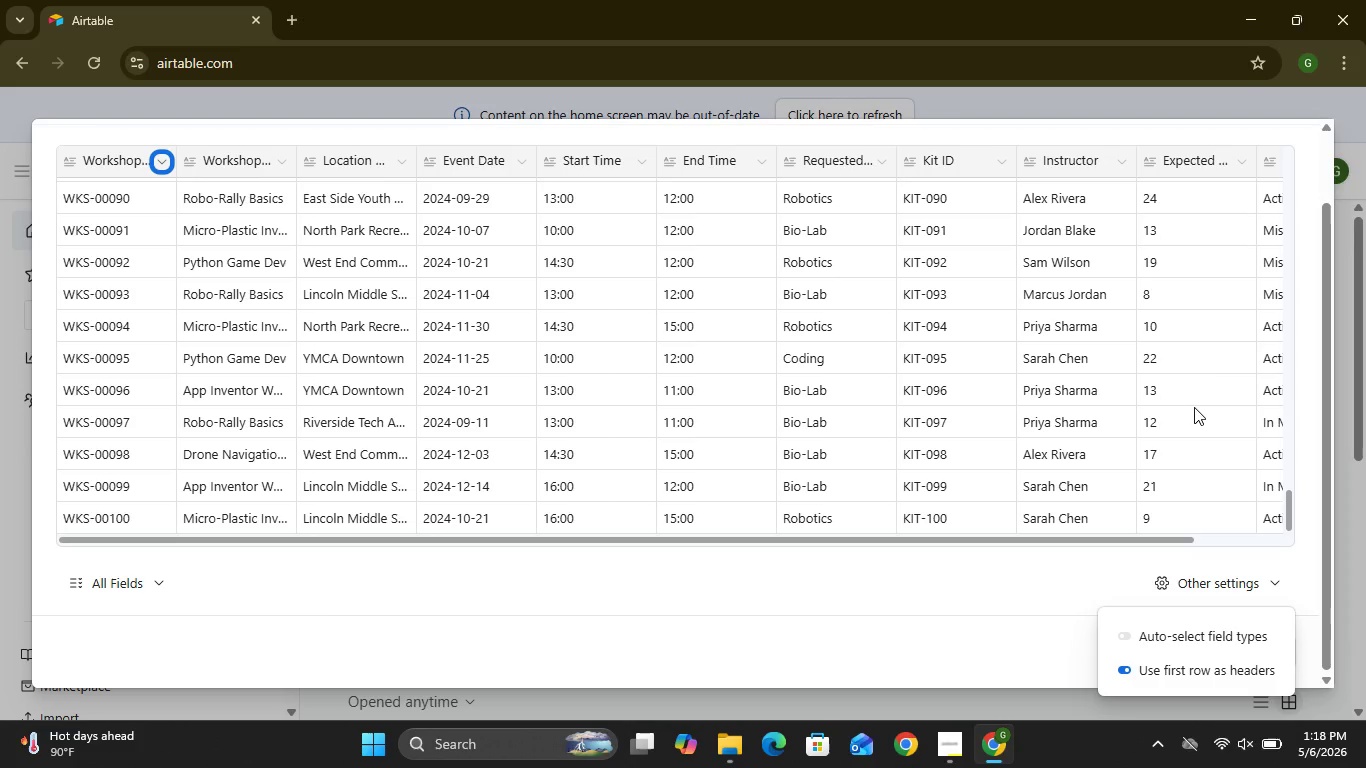 
wait(17.38)
 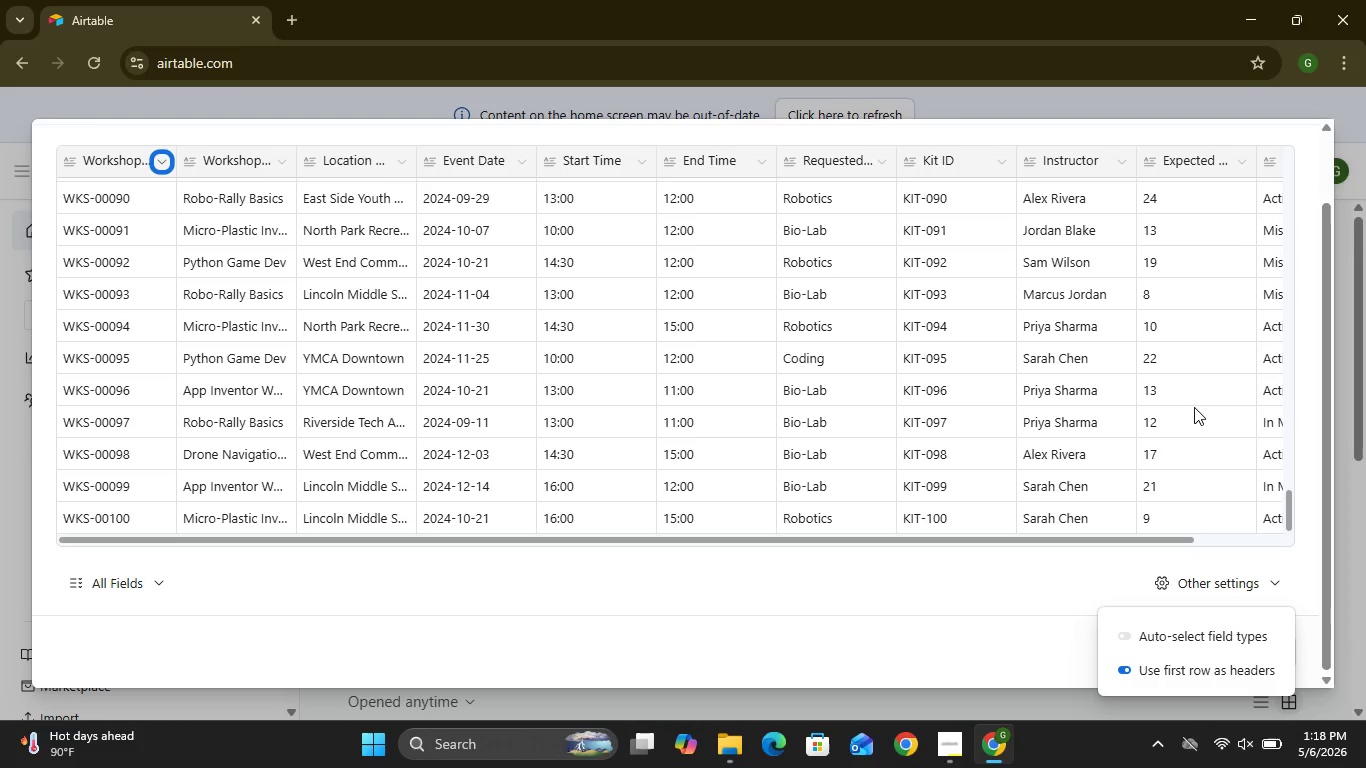 
left_click([1047, 636])
 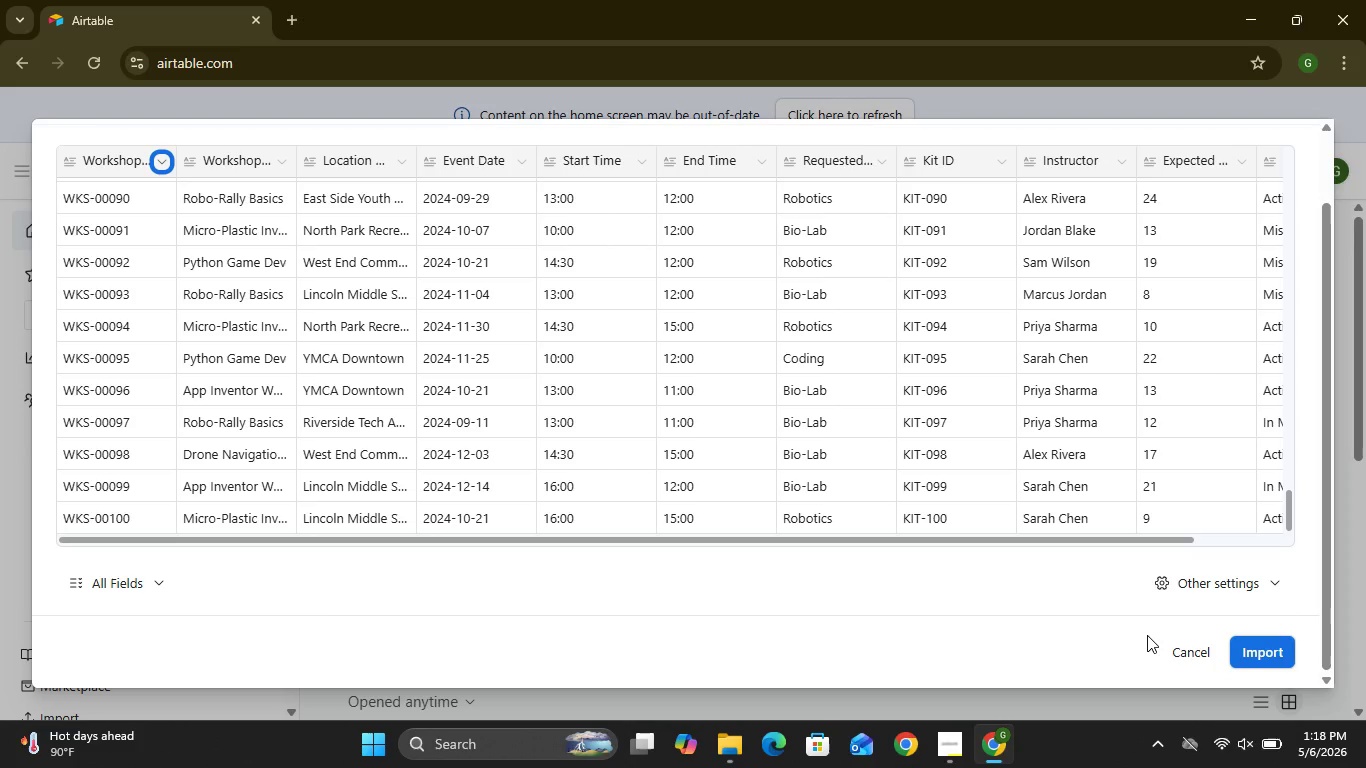 
wait(19.59)
 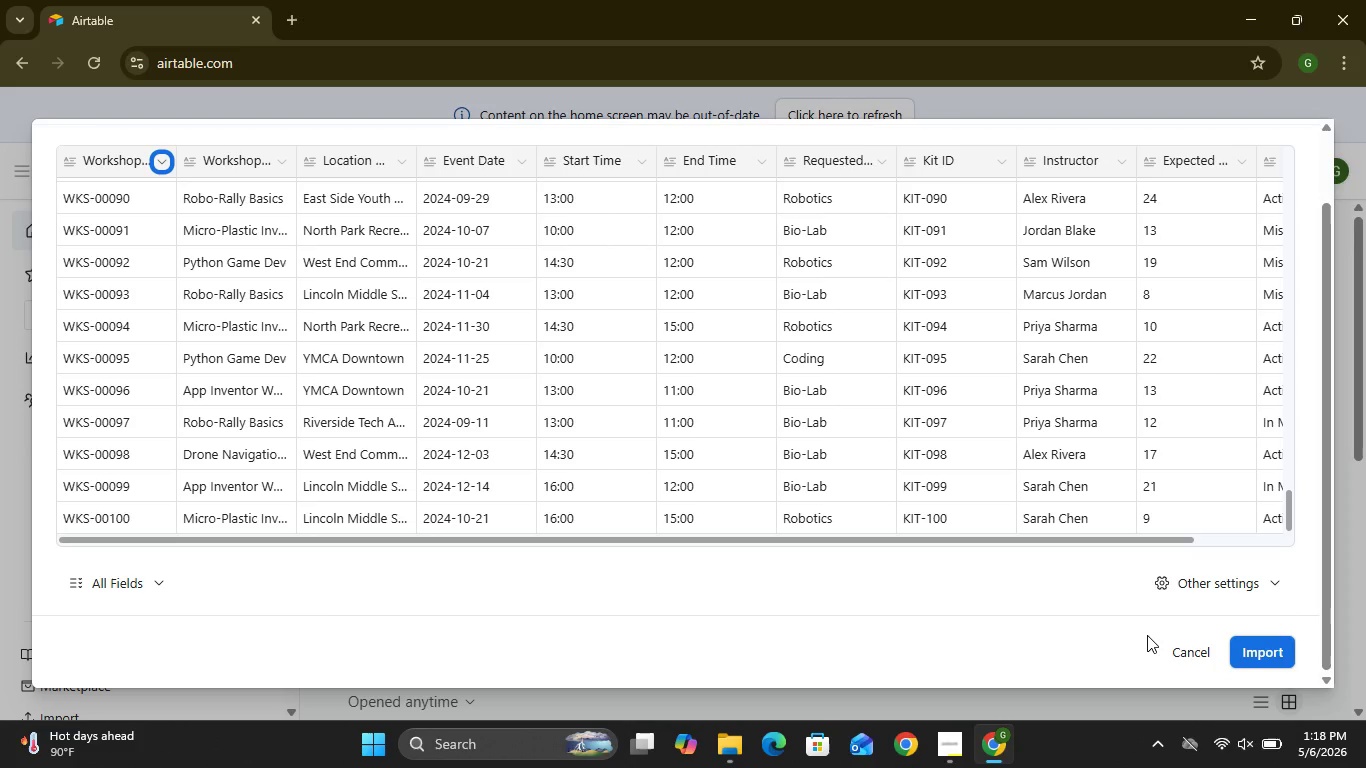 
left_click([1246, 651])
 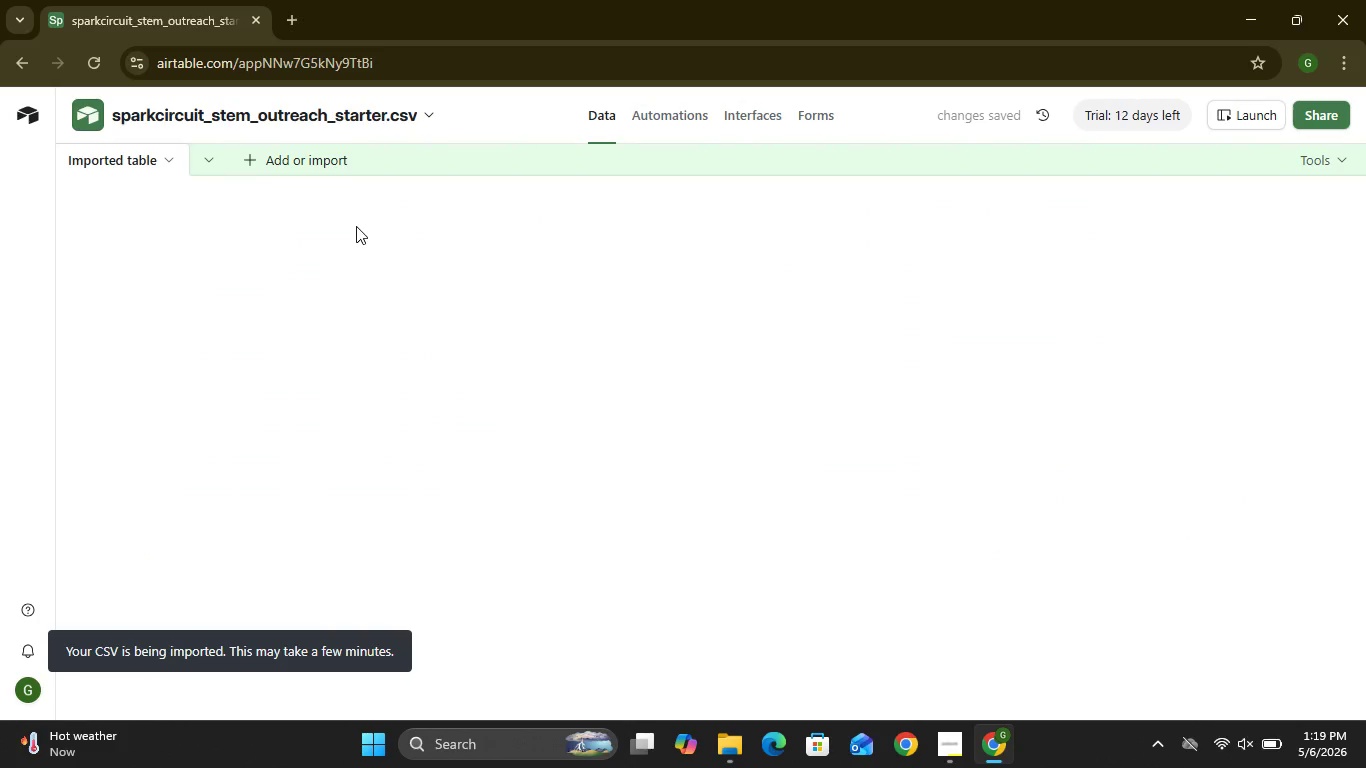 
wait(14.92)
 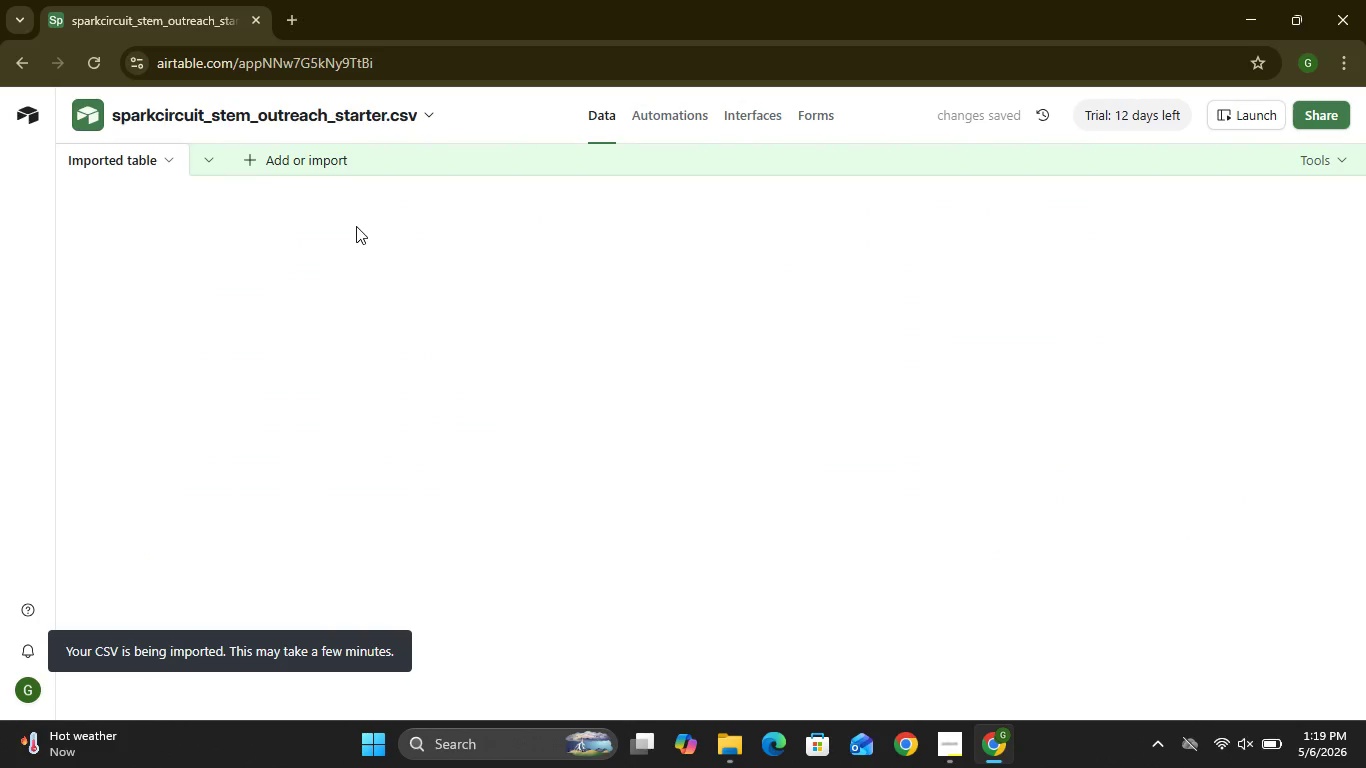 
mouse_move([392, 82])
 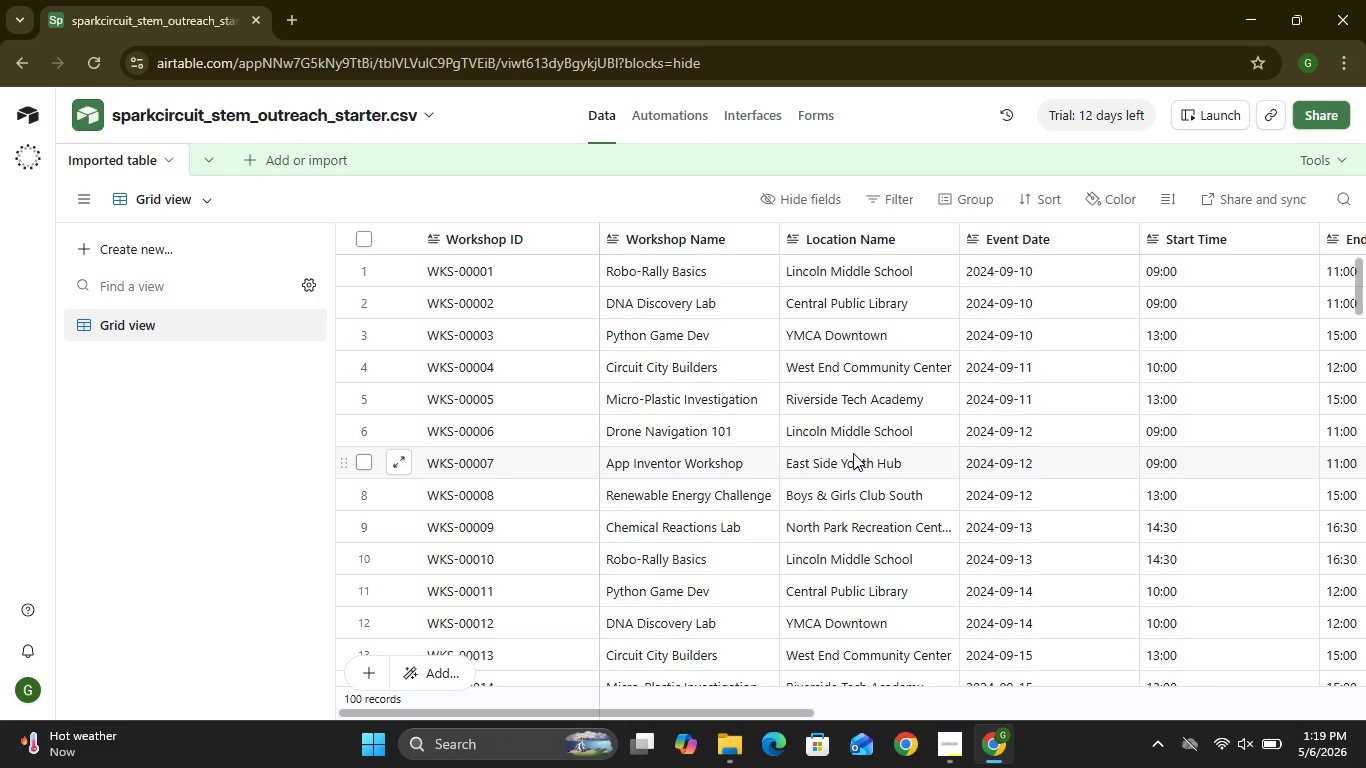 
wait(20.69)
 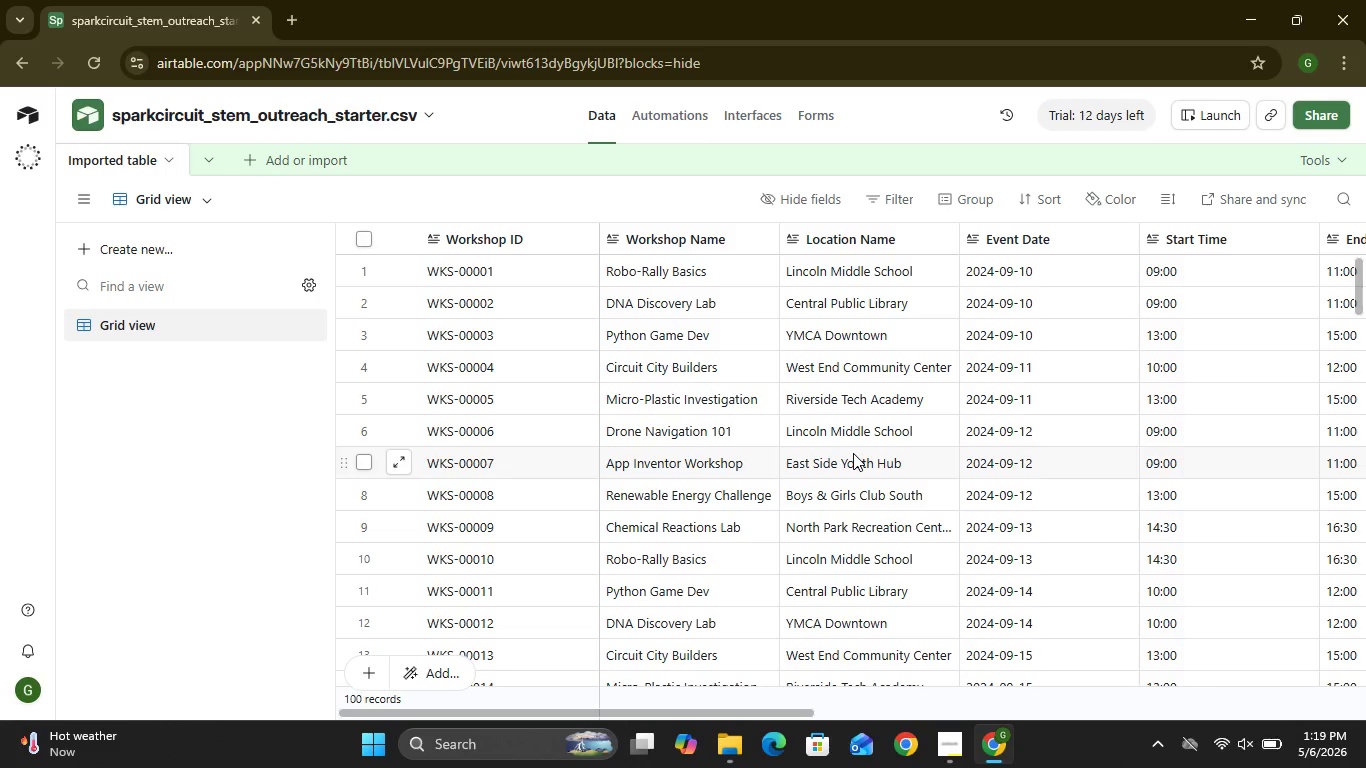 
double_click([292, 123])
 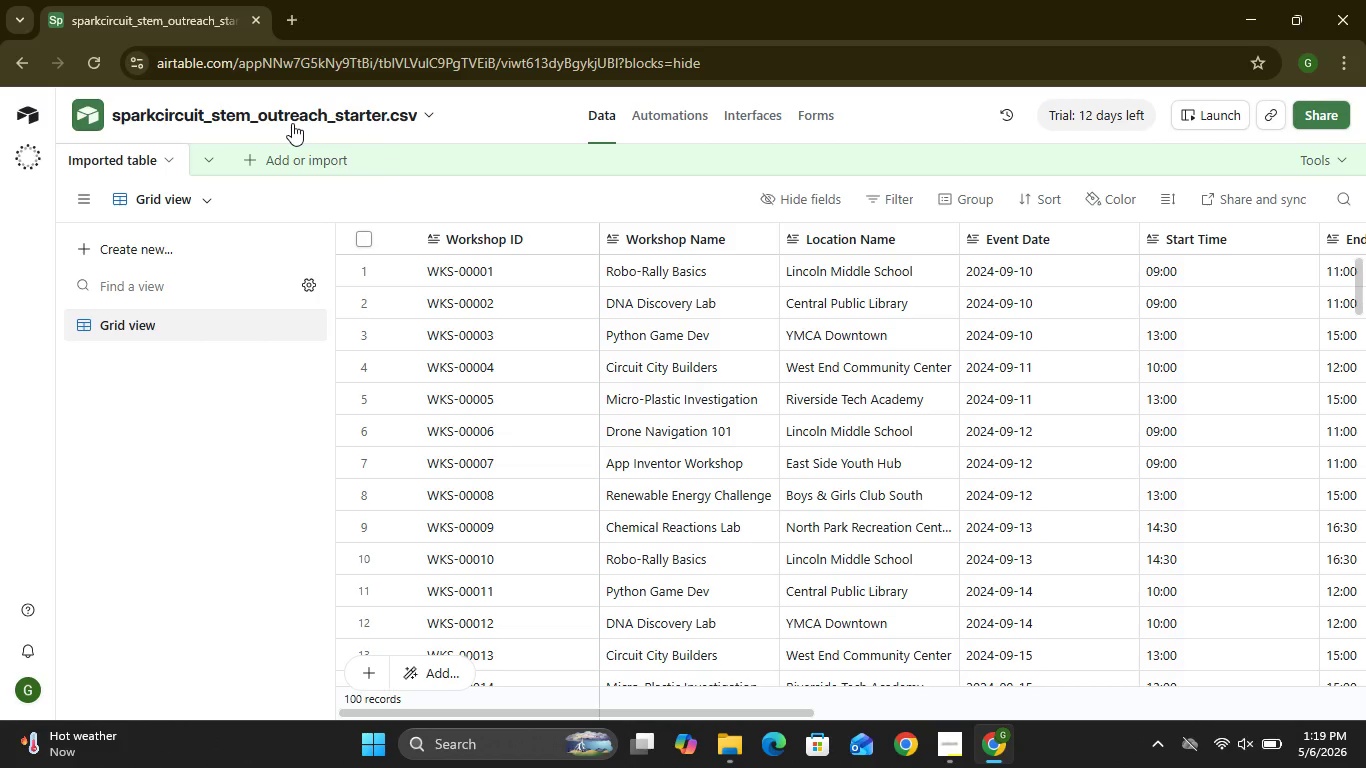 
triple_click([292, 123])
 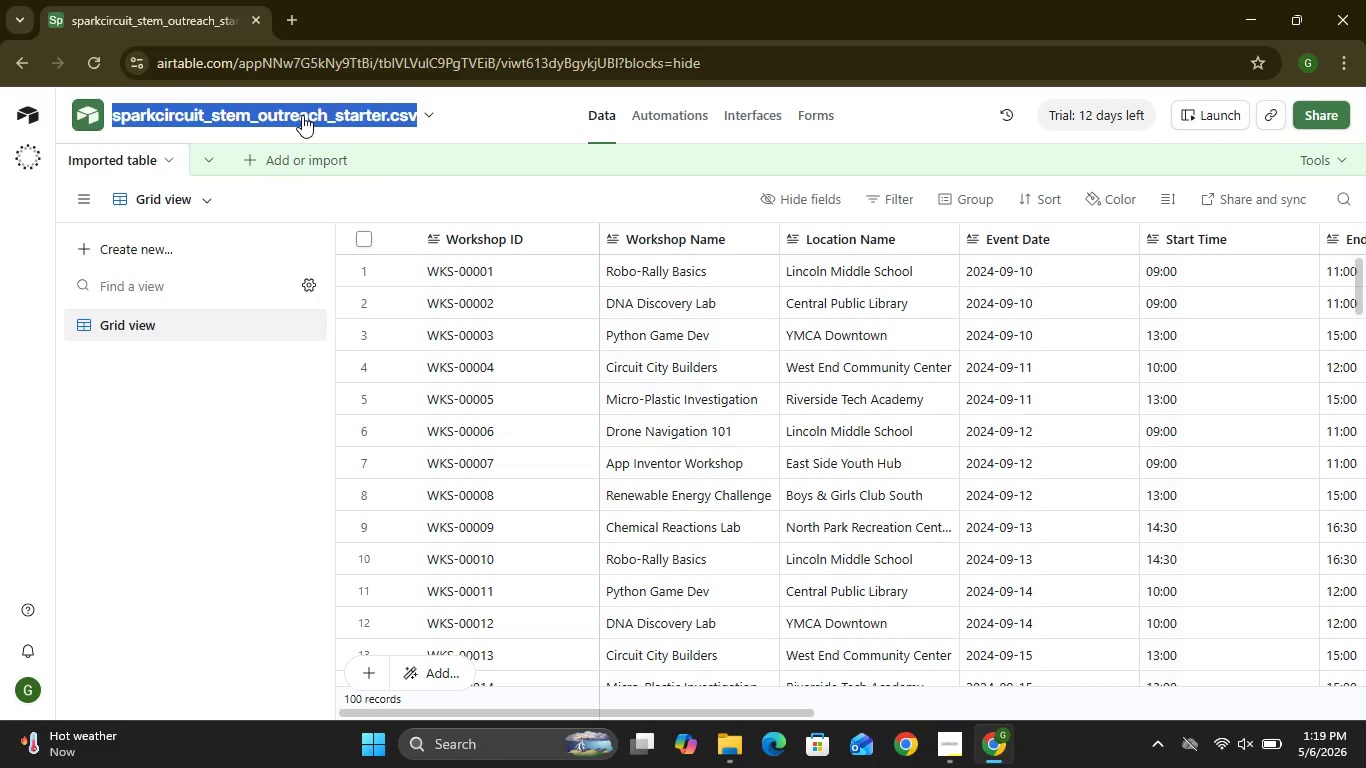 
double_click([302, 115])
 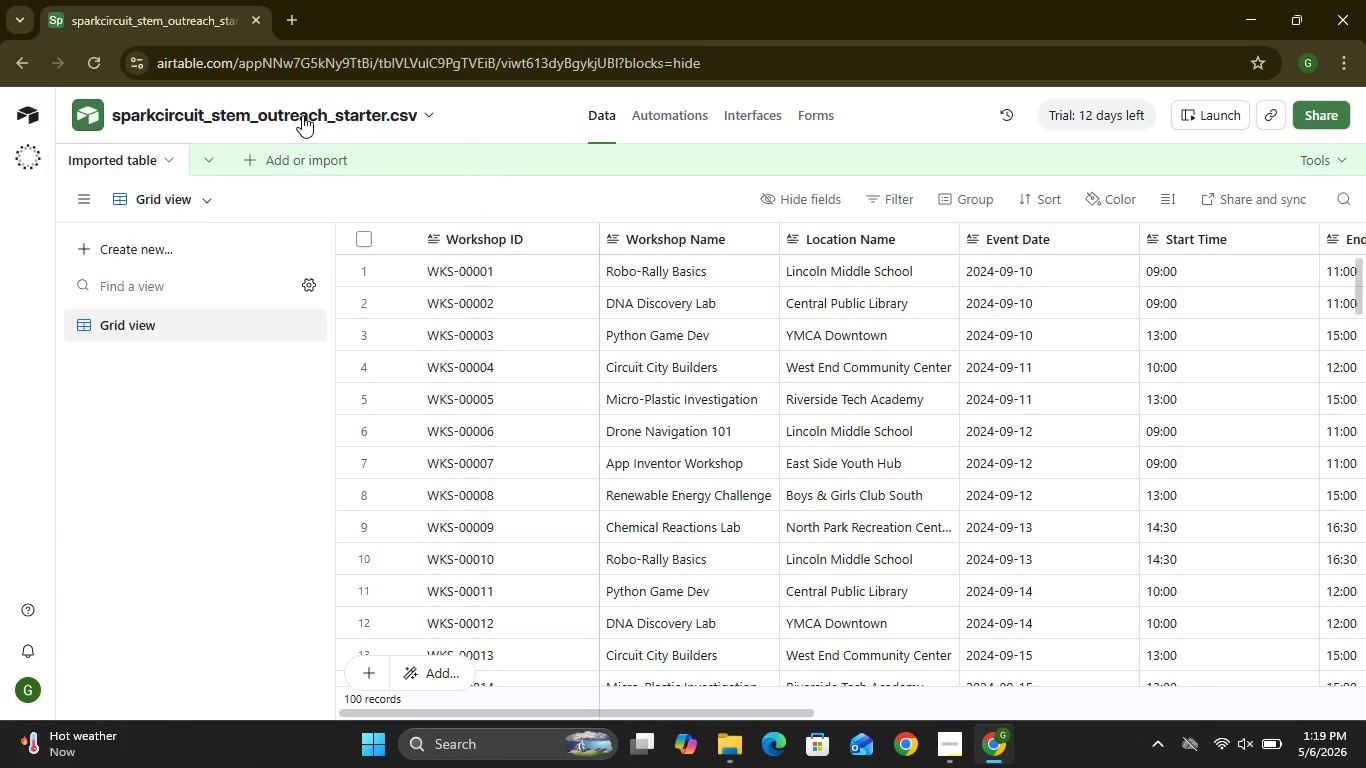 
triple_click([302, 115])
 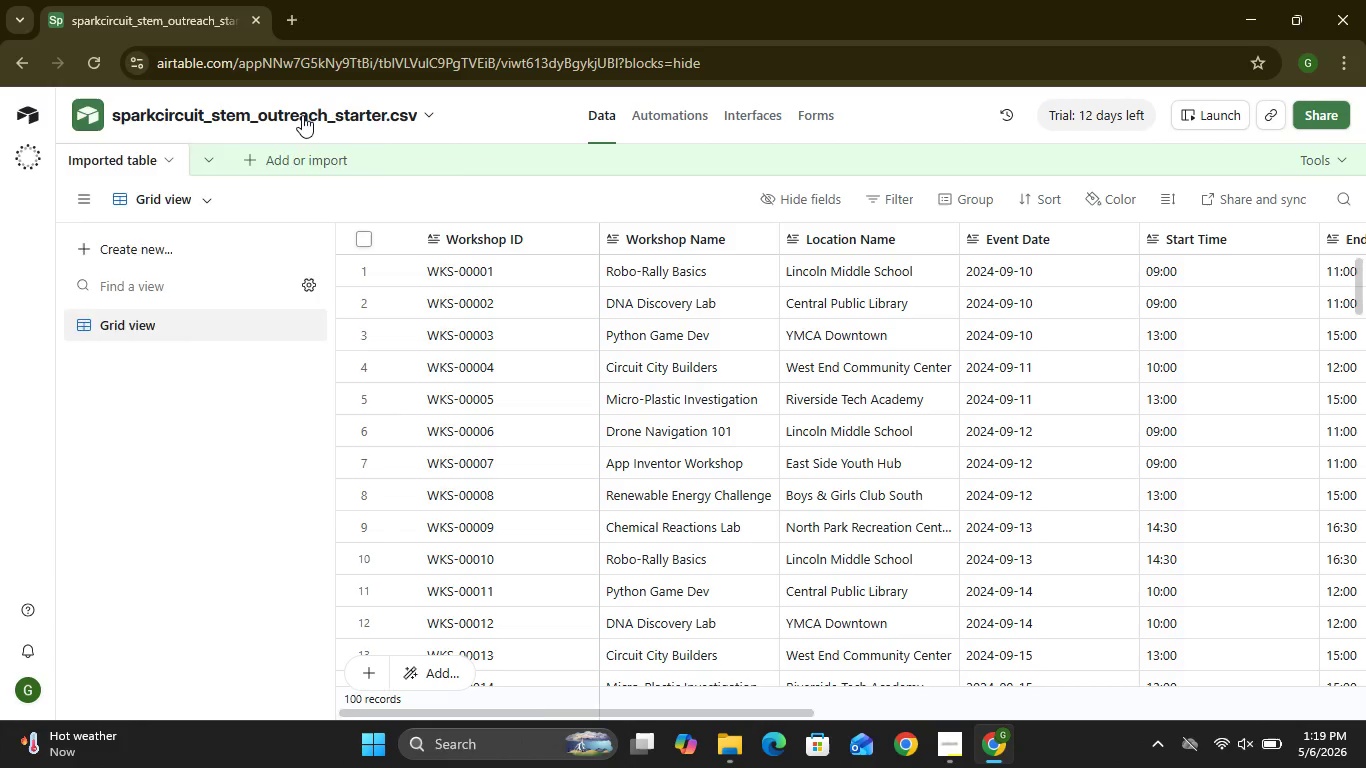 
double_click([302, 115])
 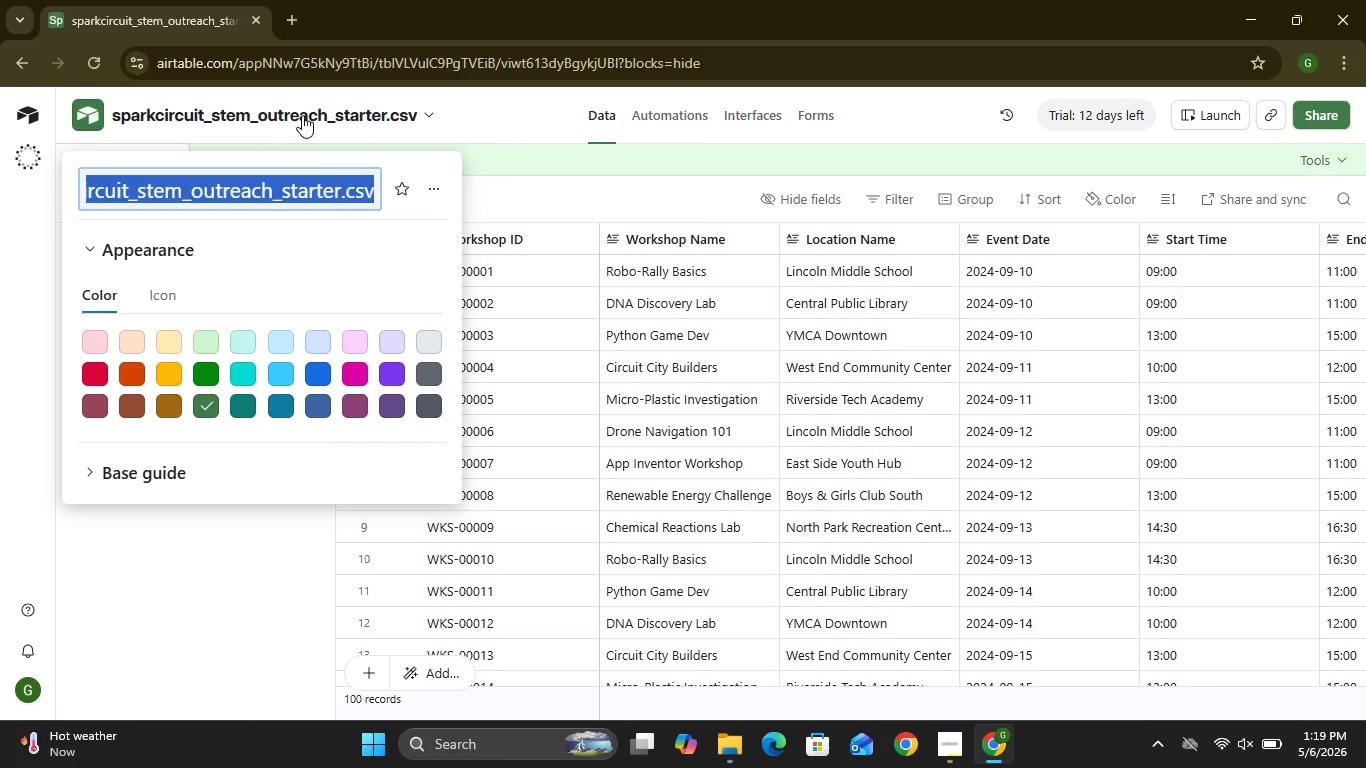 
key(Backspace)
 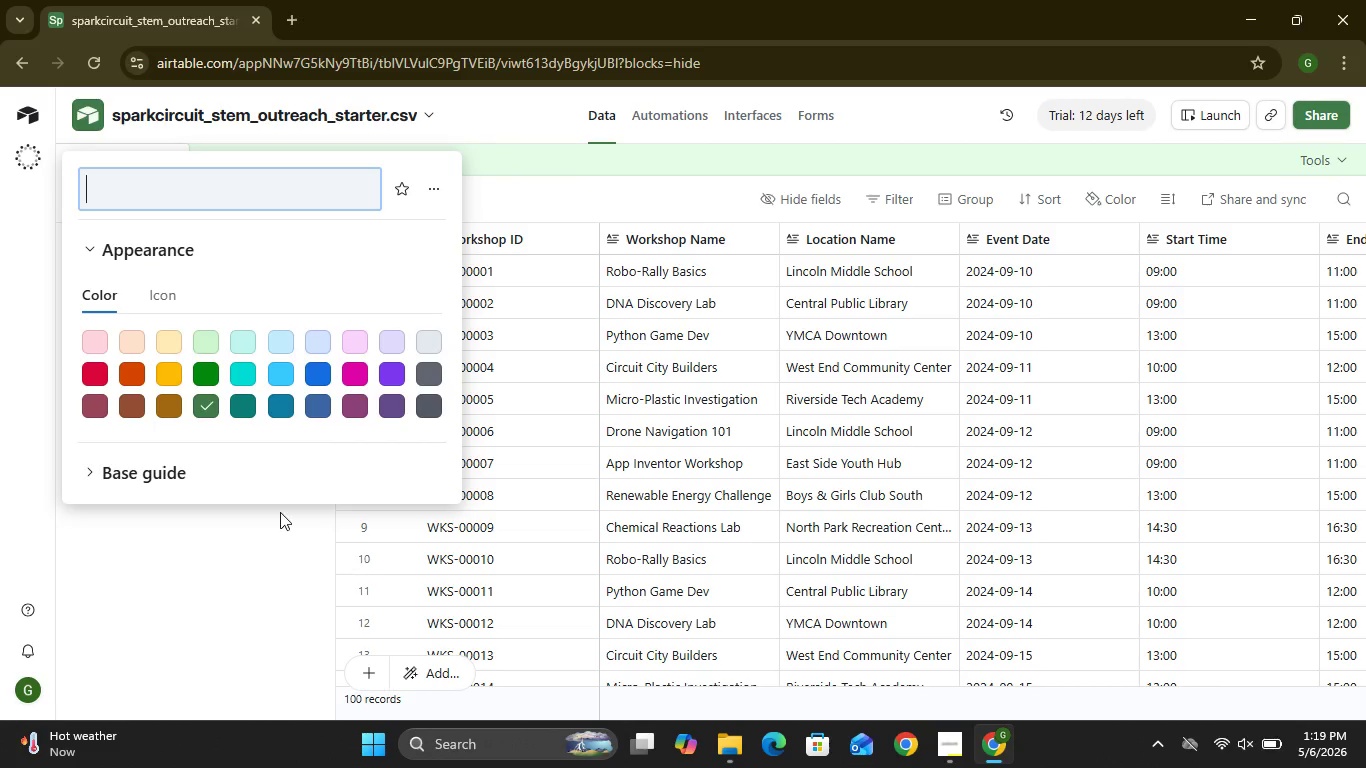 
type(n)
key(Backspace)
type(sppajn)
key(Backspace)
key(Backspace)
key(Backspace)
key(Backspace)
 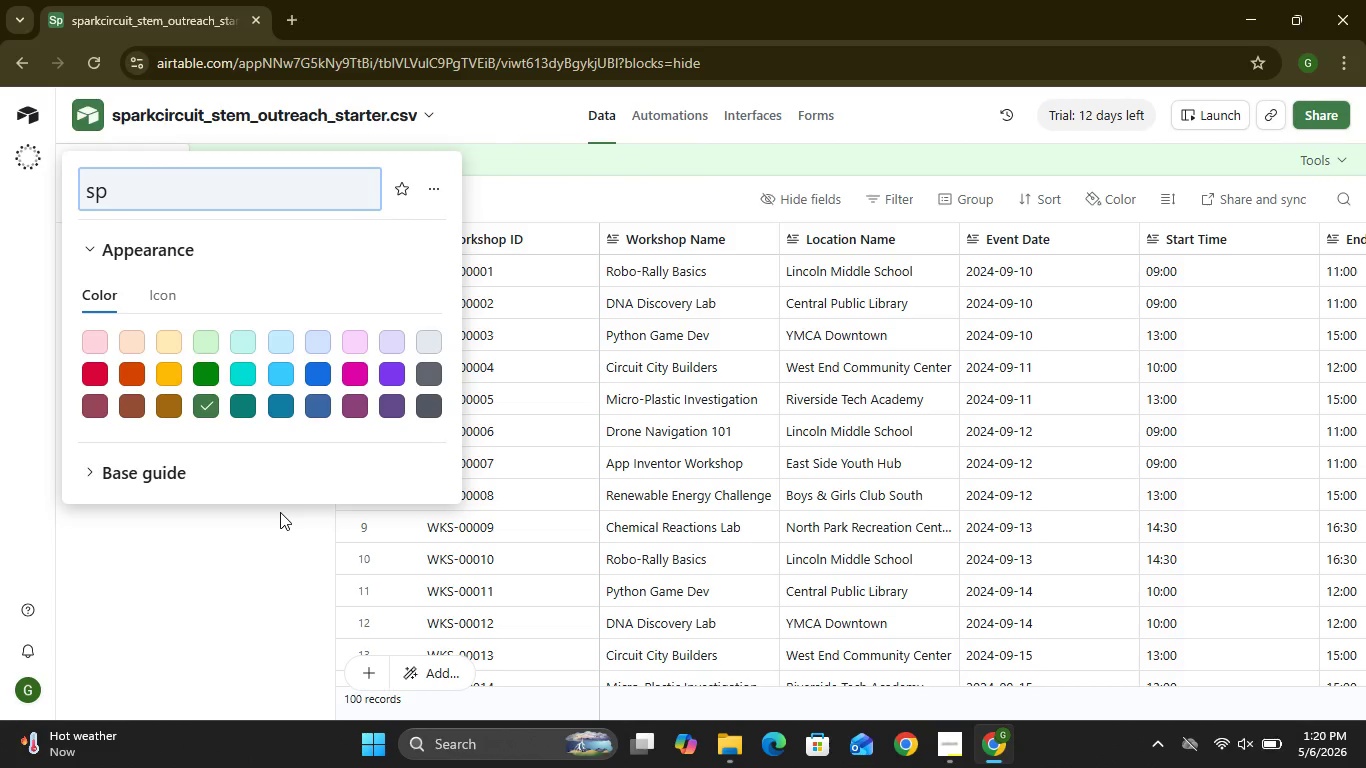 
wait(8.59)
 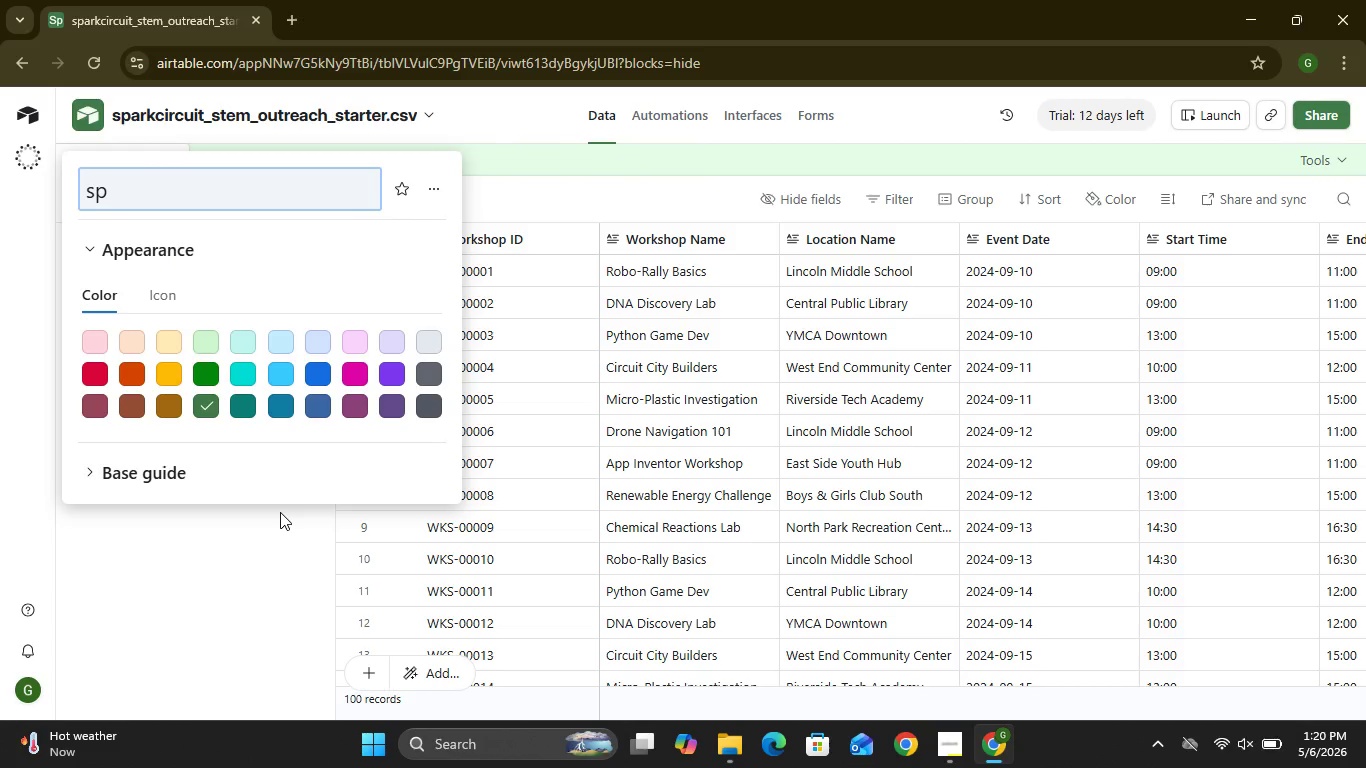 
type(at)
key(Backspace)
type(rk)
 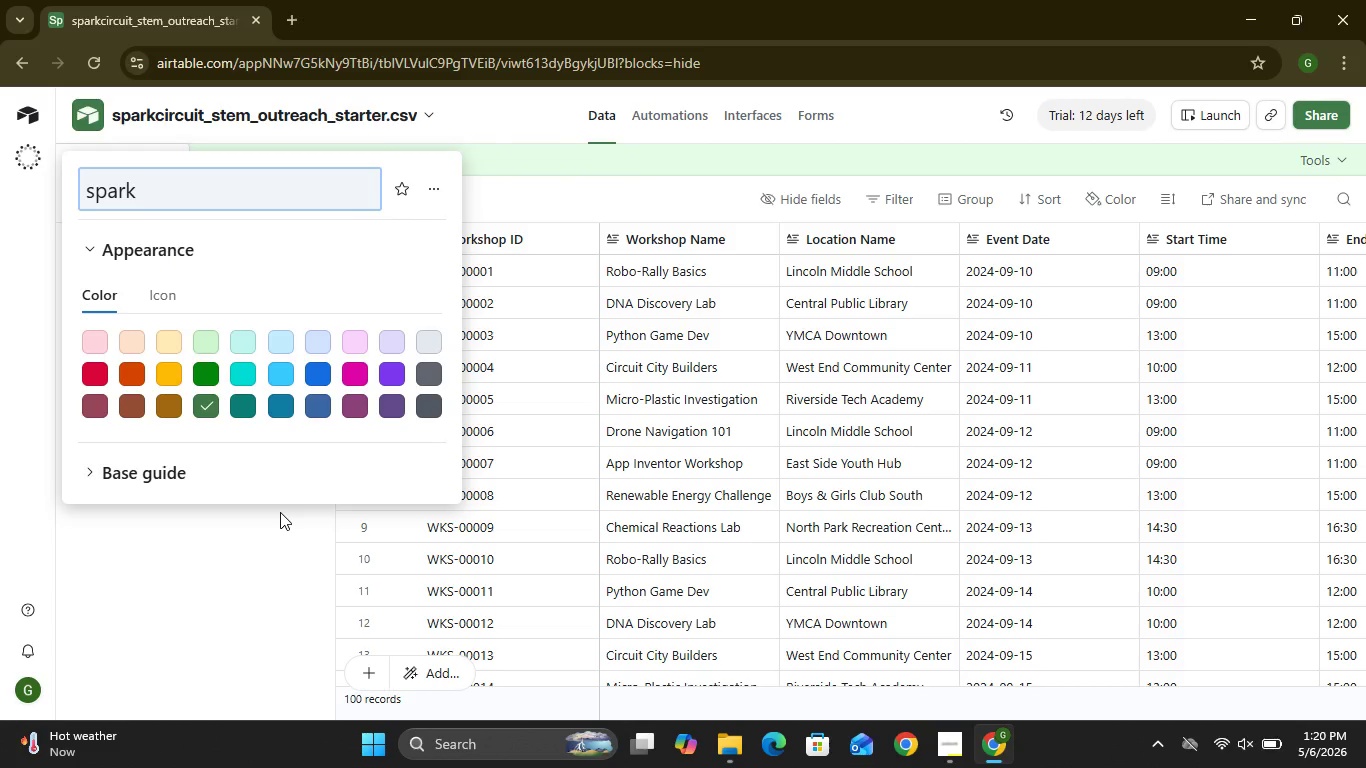 
wait(5.2)
 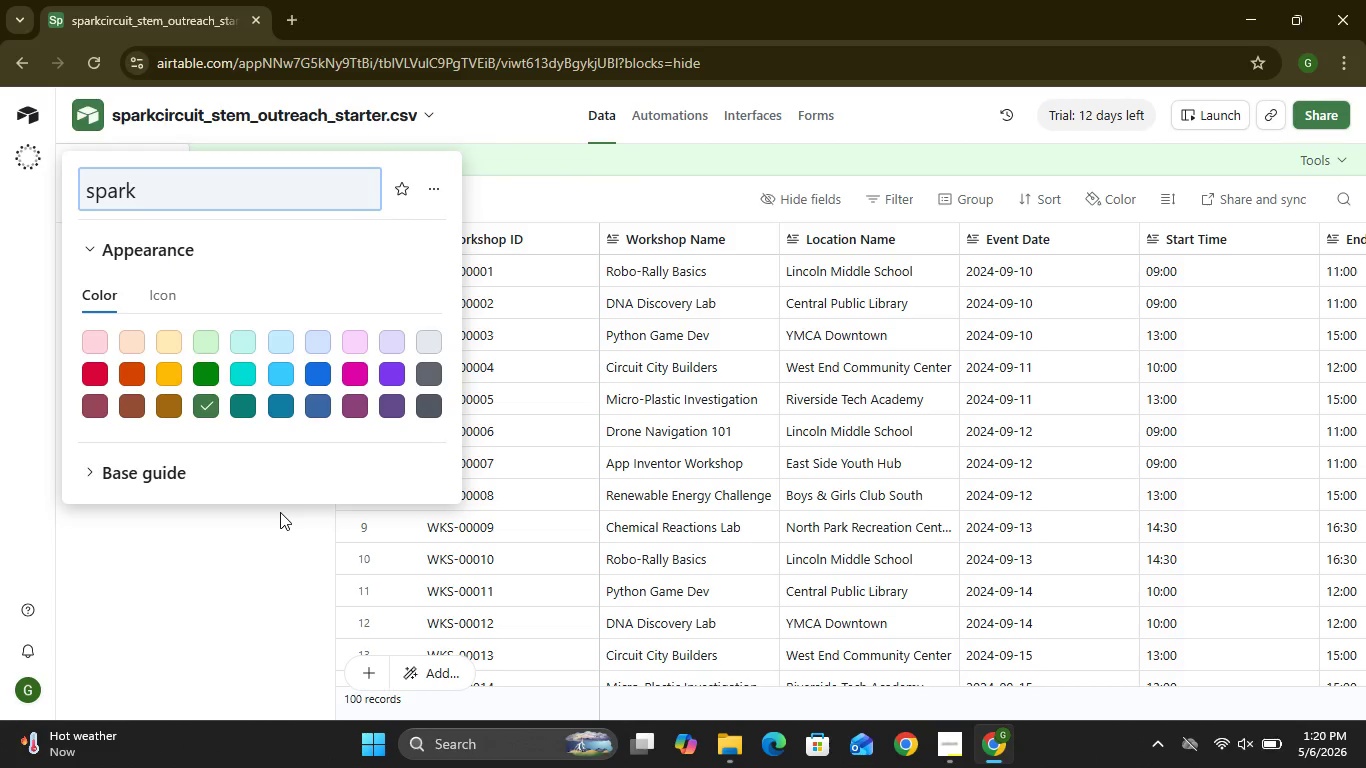 
type(Cirr)
key(Backspace)
type(cuit Stem Manager)
 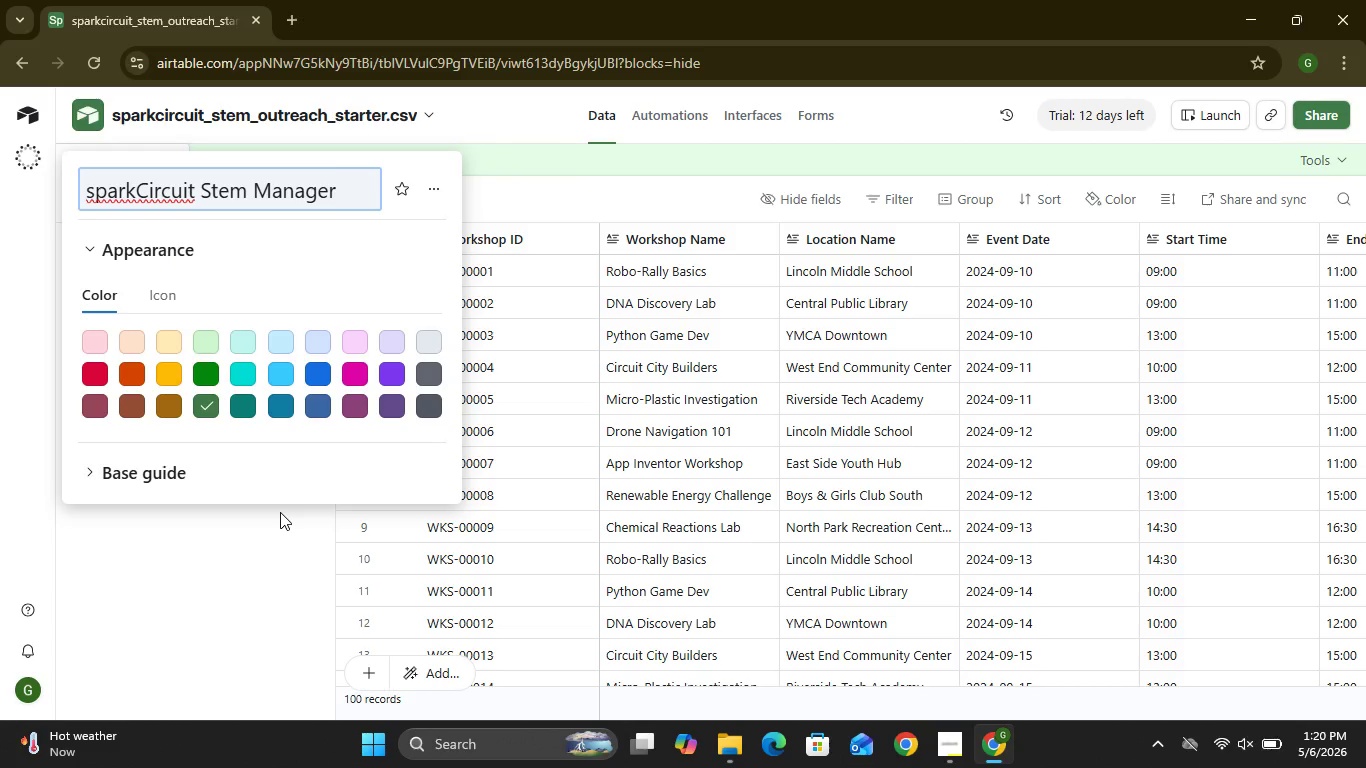 
left_click([90, 189])
 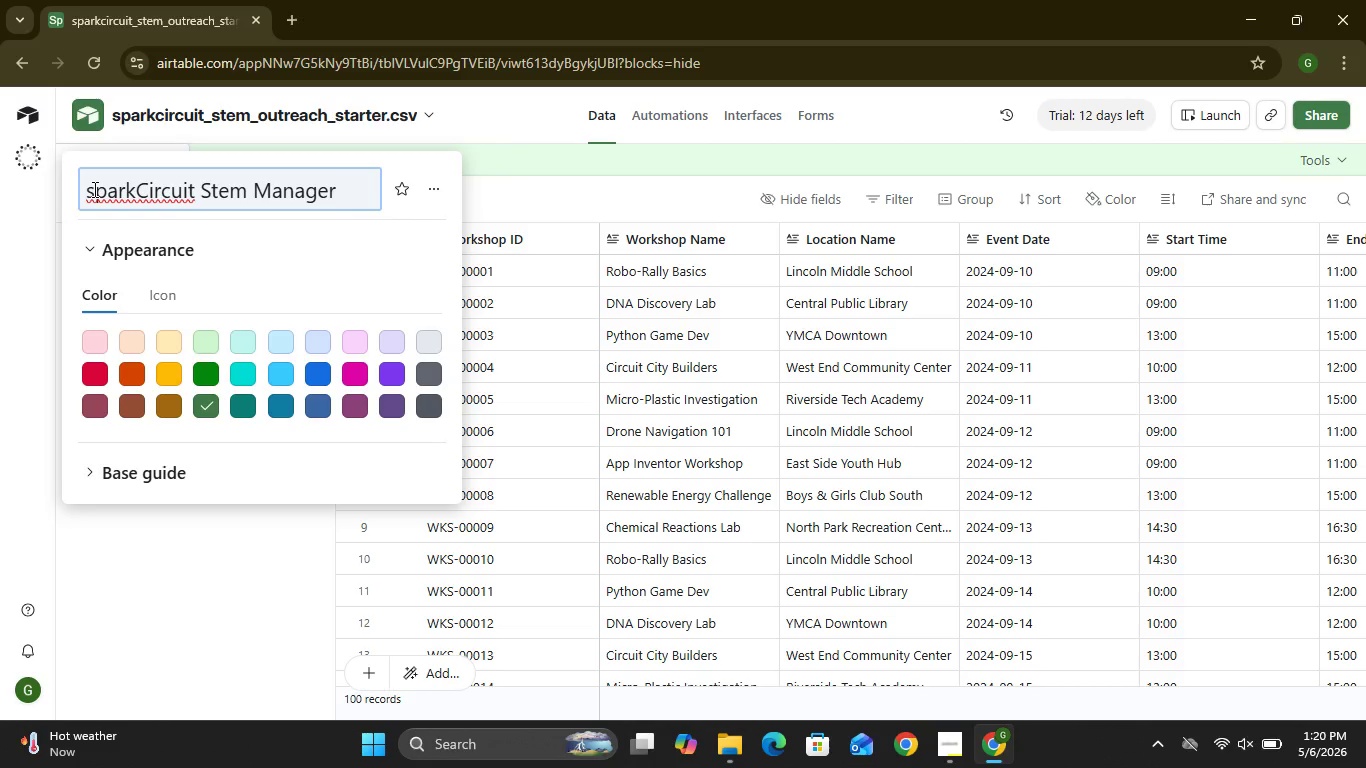 
left_click([93, 189])
 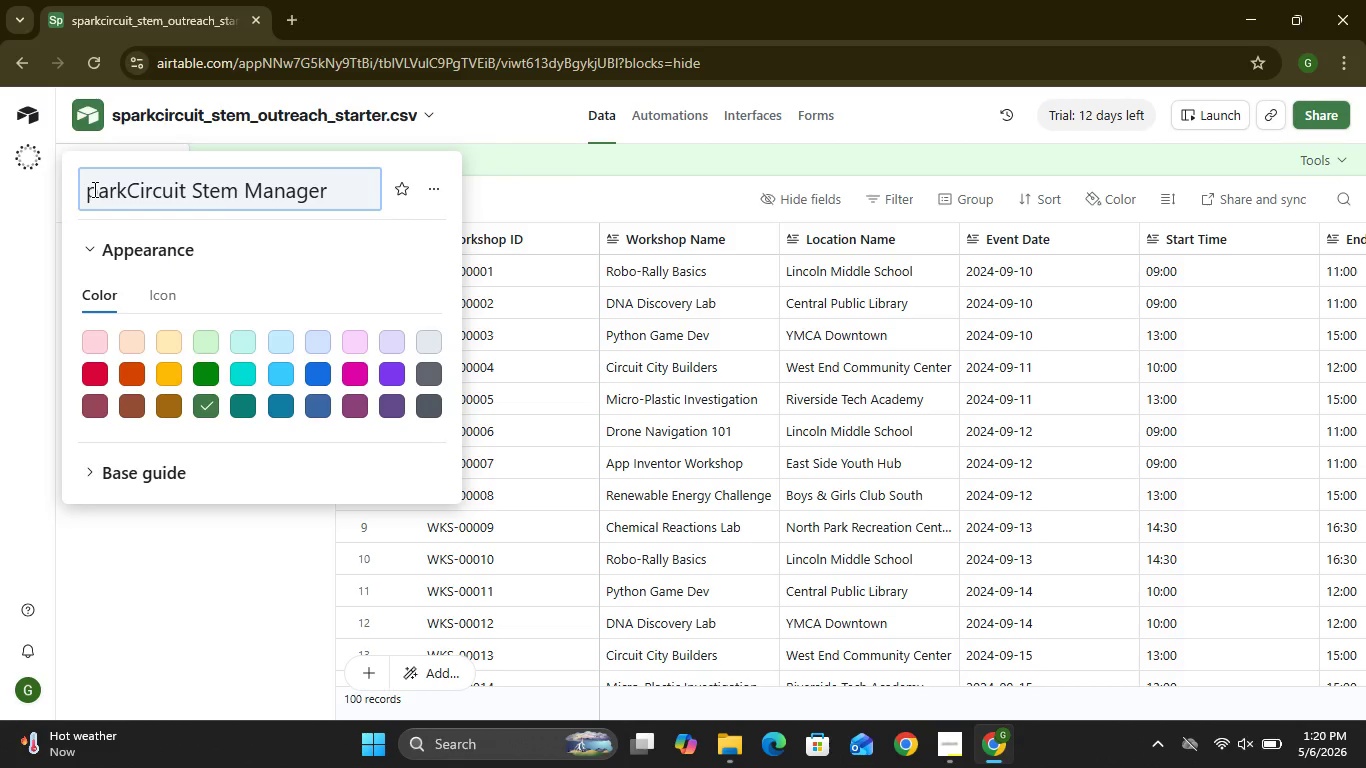 
key(Backspace)
 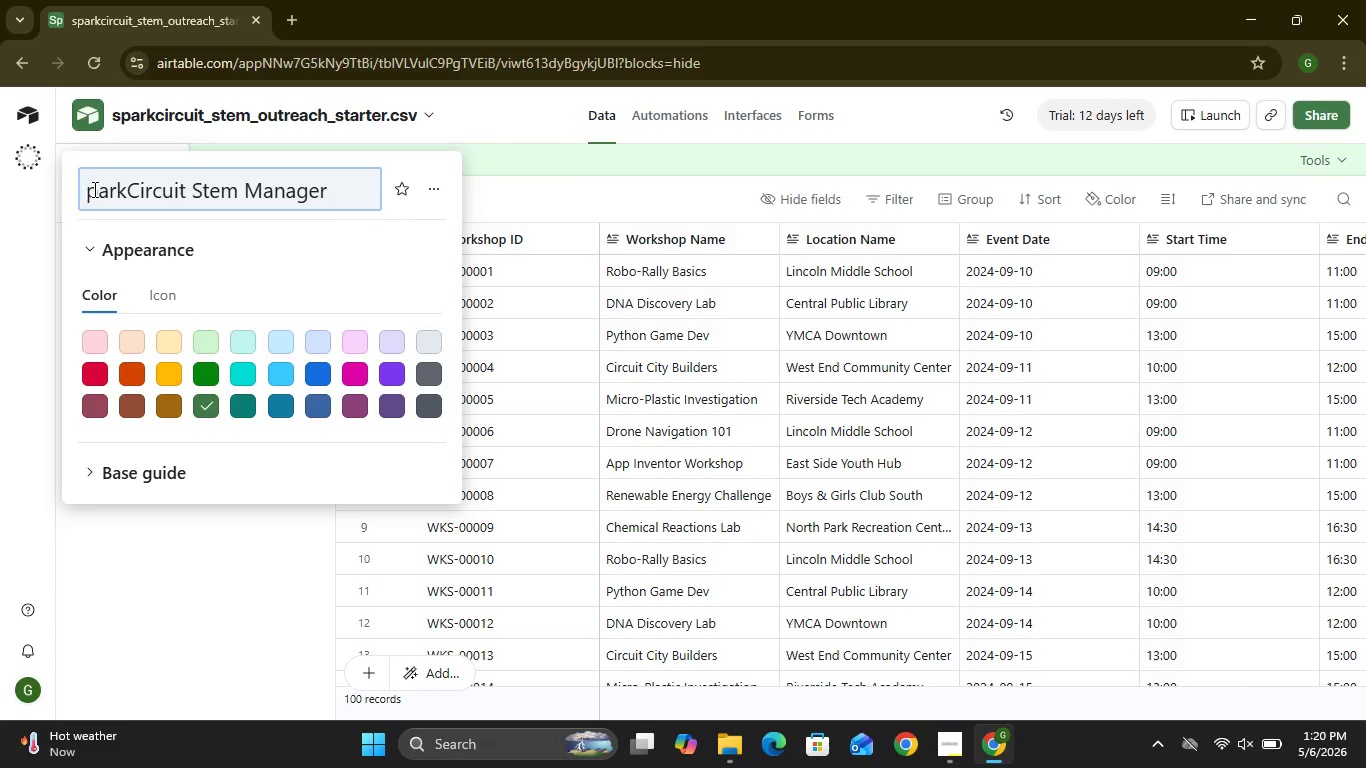 
hold_key(key=ShiftLeft, duration=0.86)
 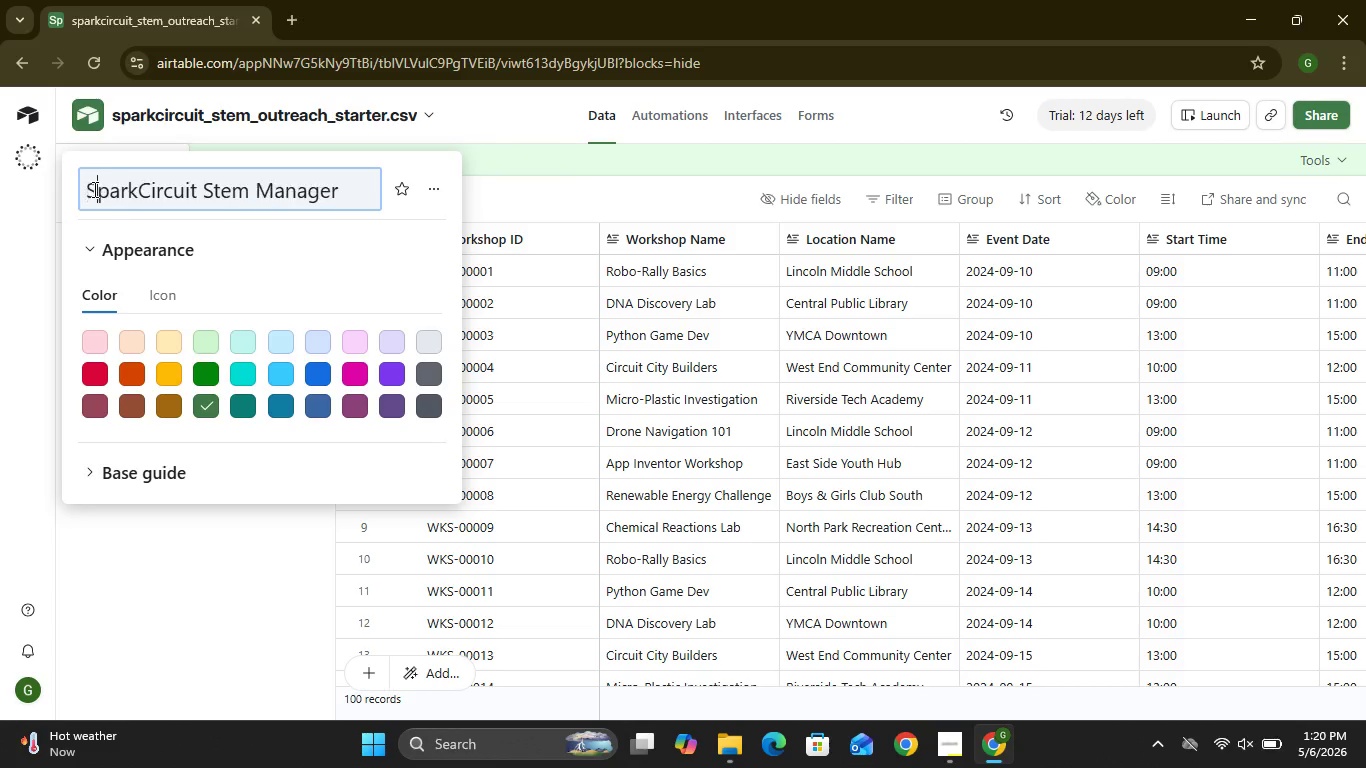 
key(Shift+S)
 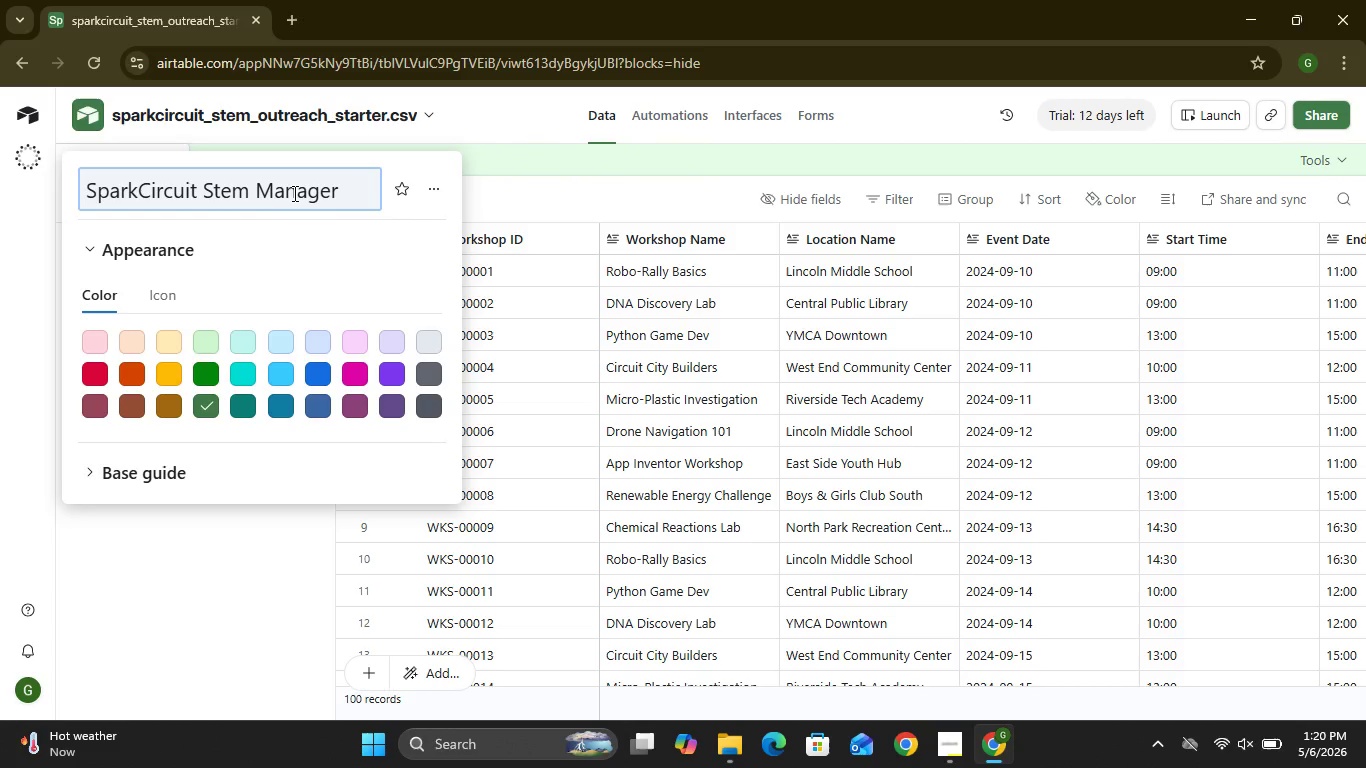 
wait(6.34)
 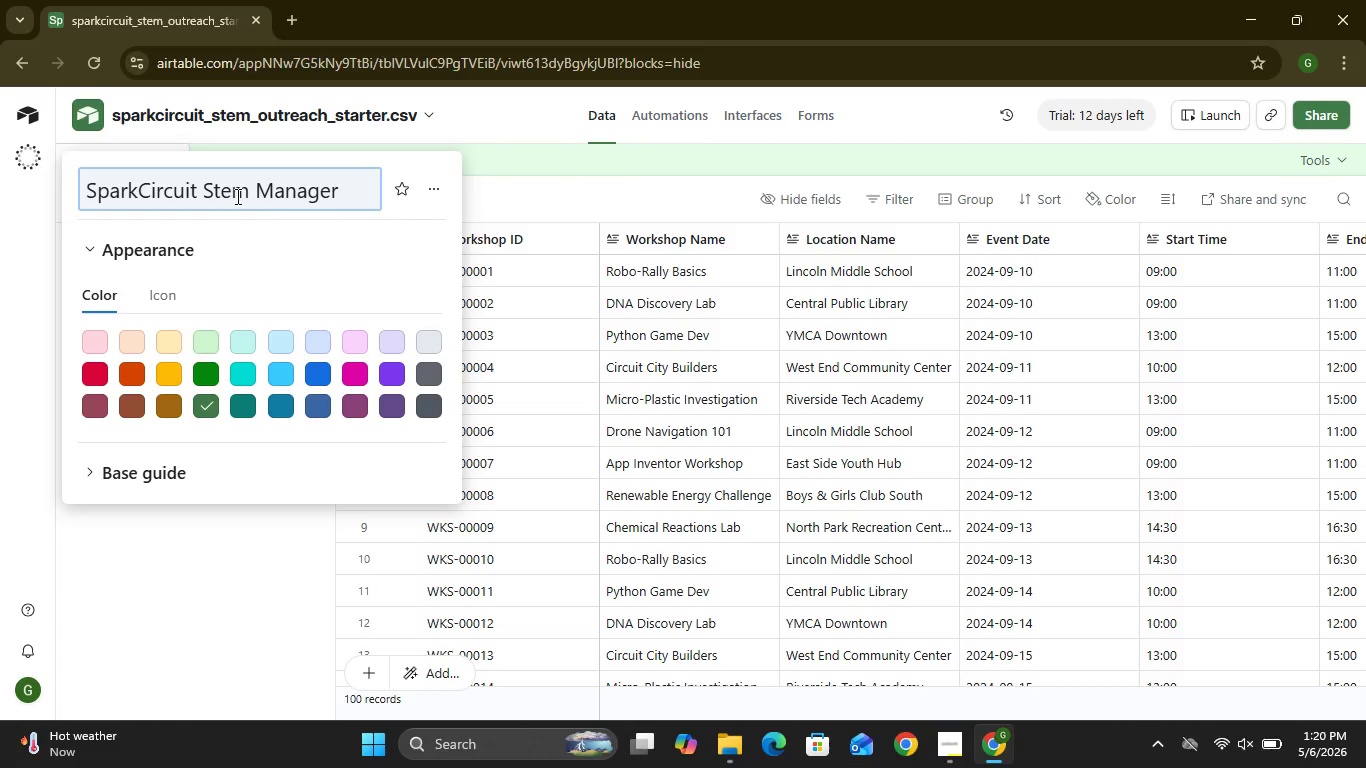 
hold_key(key=Enter, duration=0.34)
 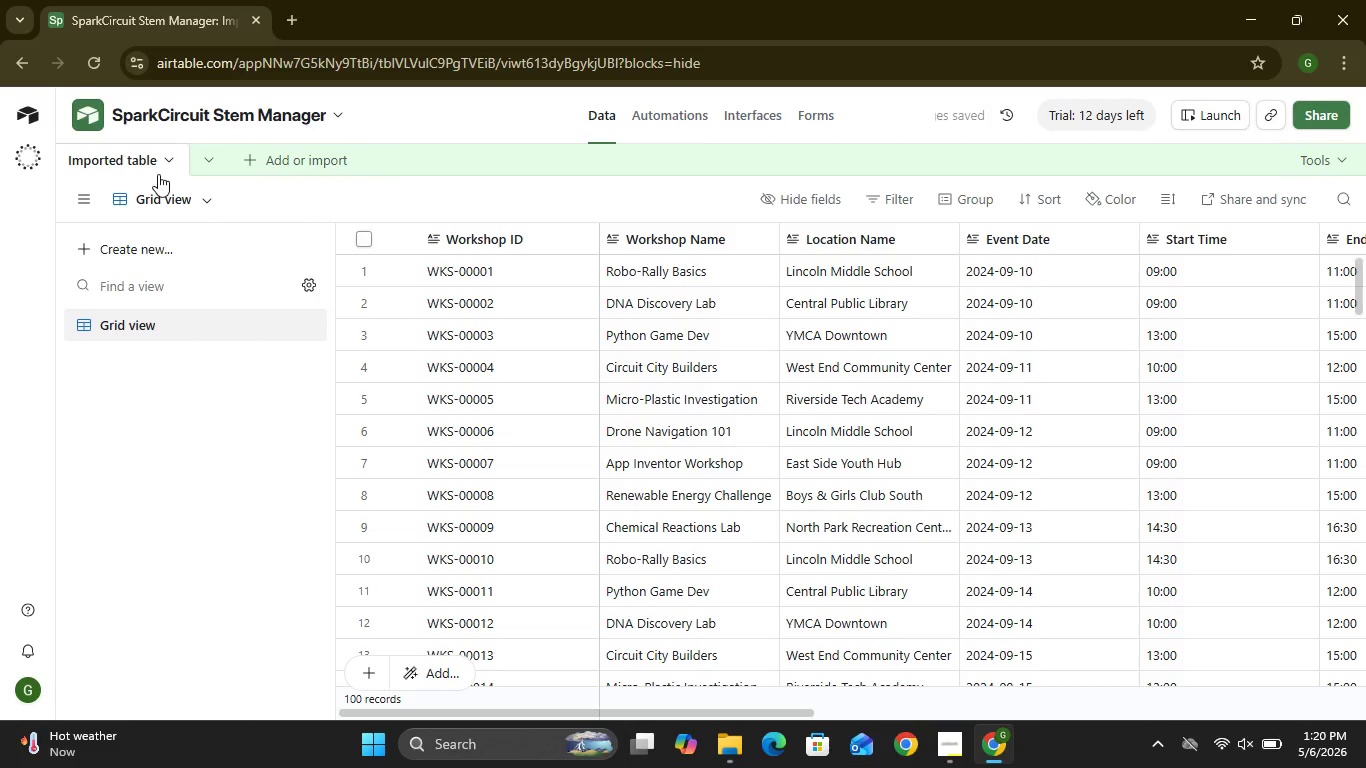 
left_click([158, 174])
 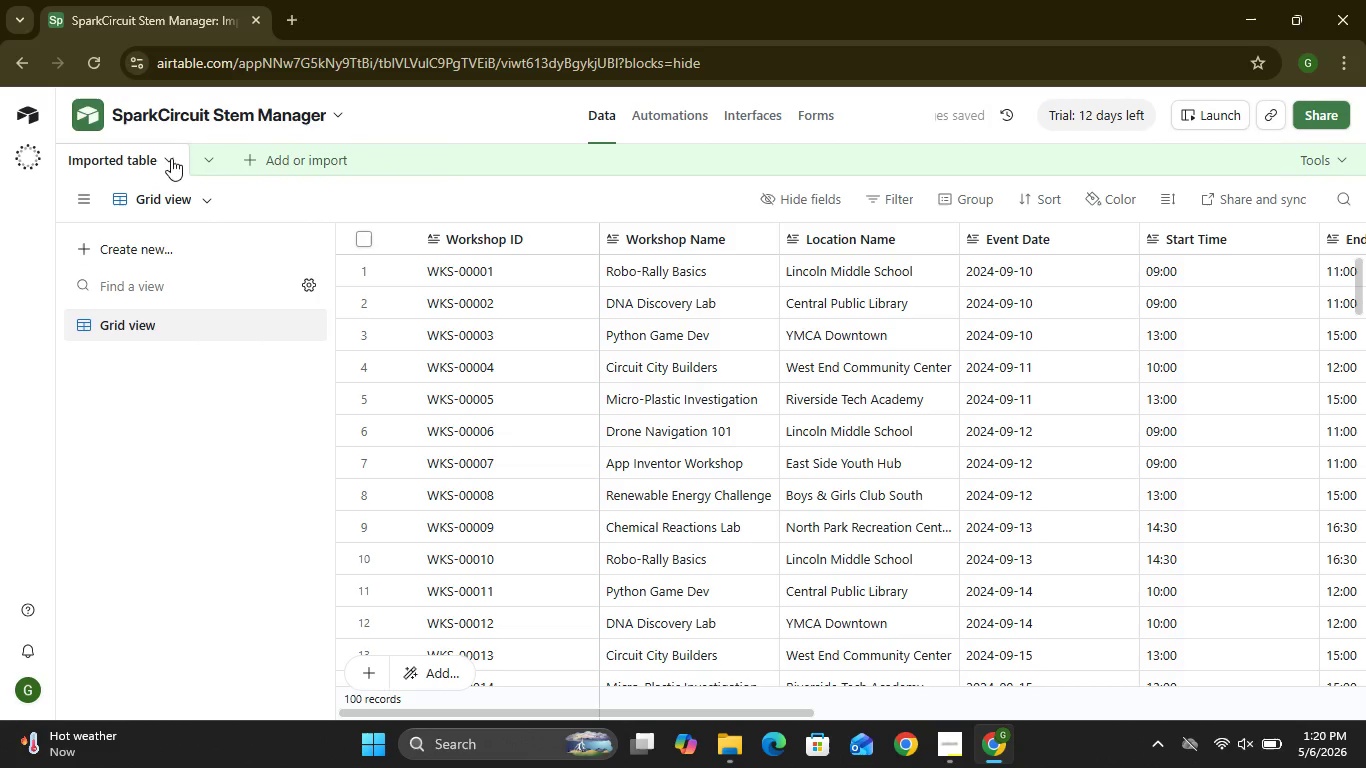 
left_click([171, 158])
 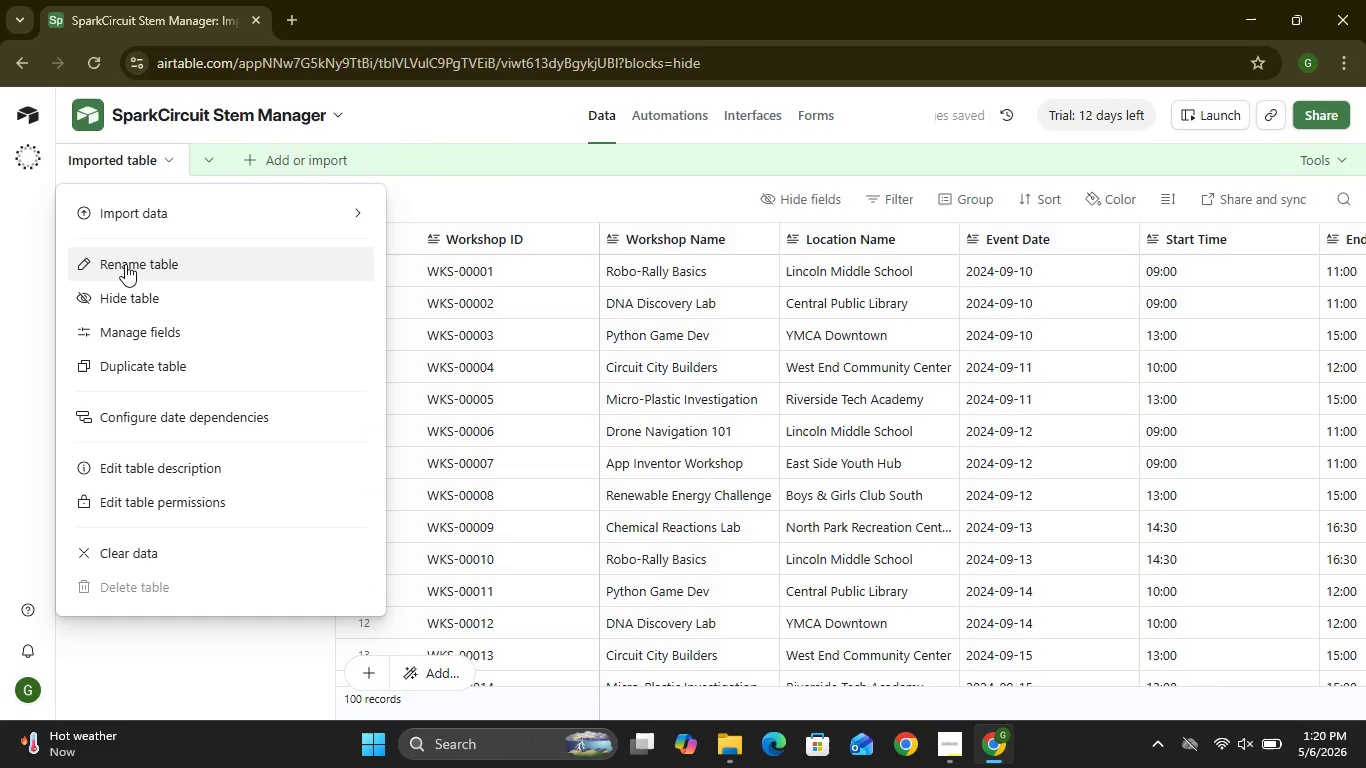 
left_click([125, 264])
 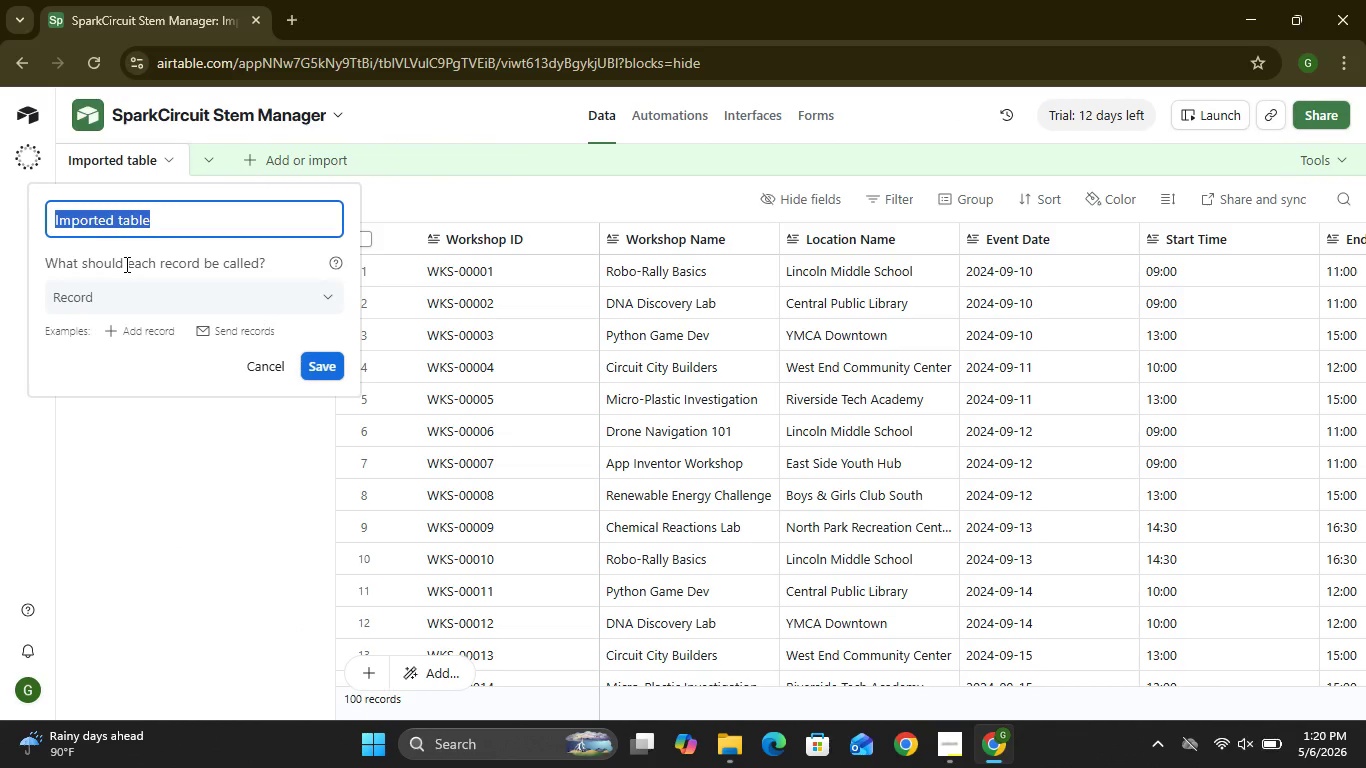 
type(Work)
 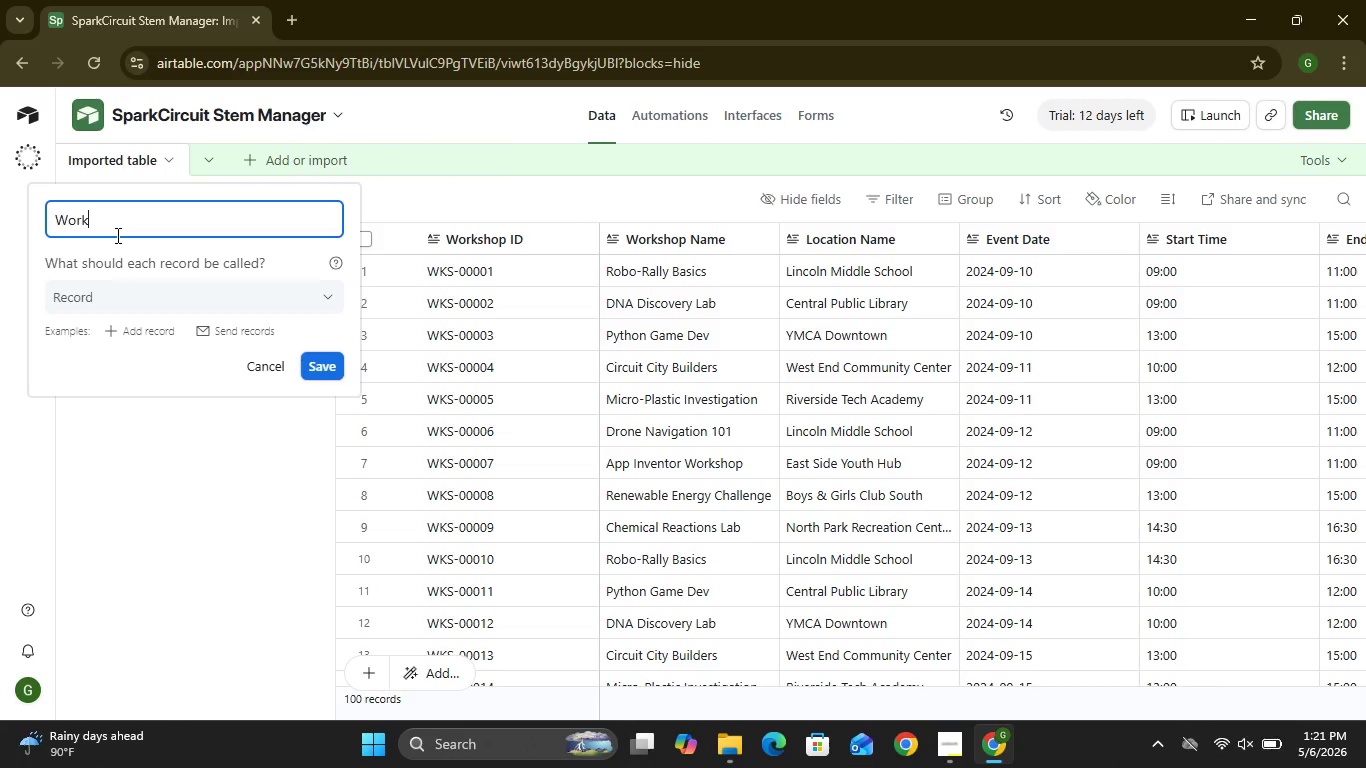 
type(shops)
 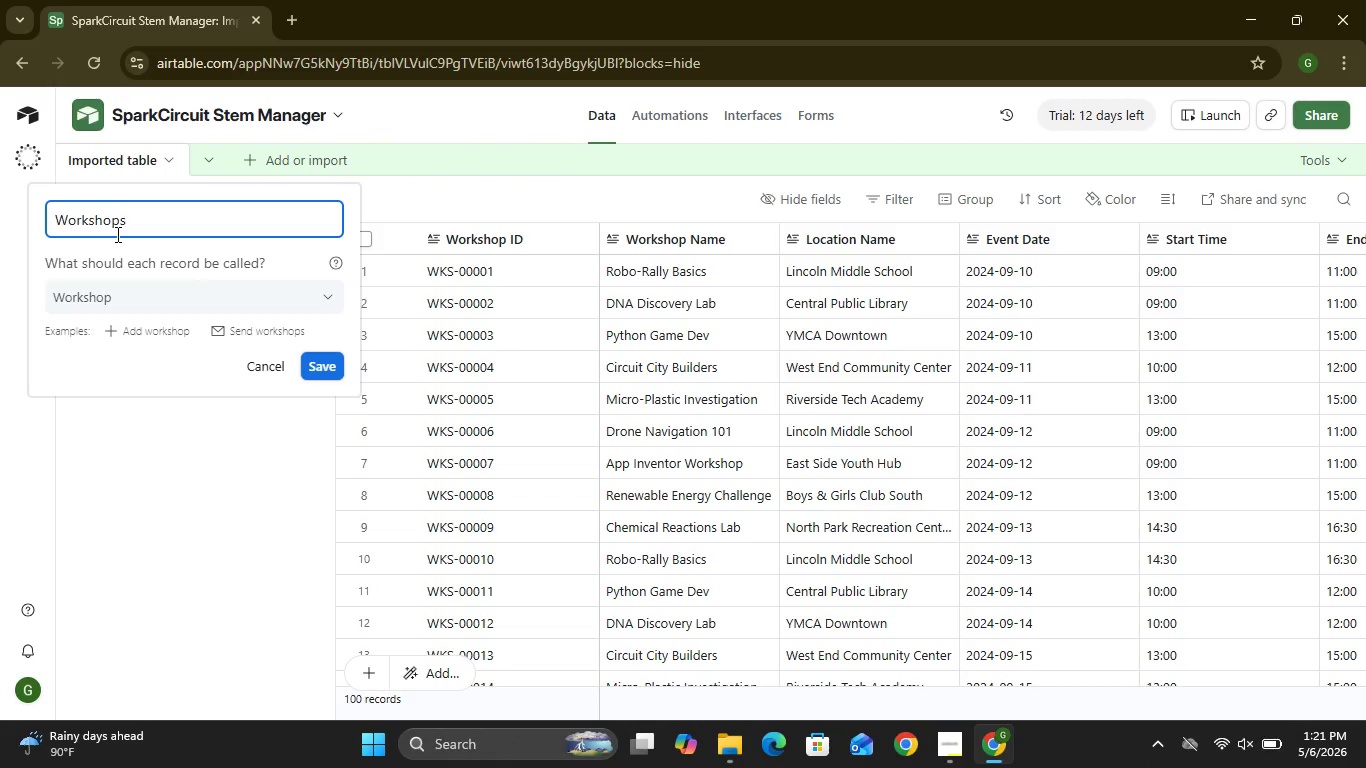 
key(Enter)
 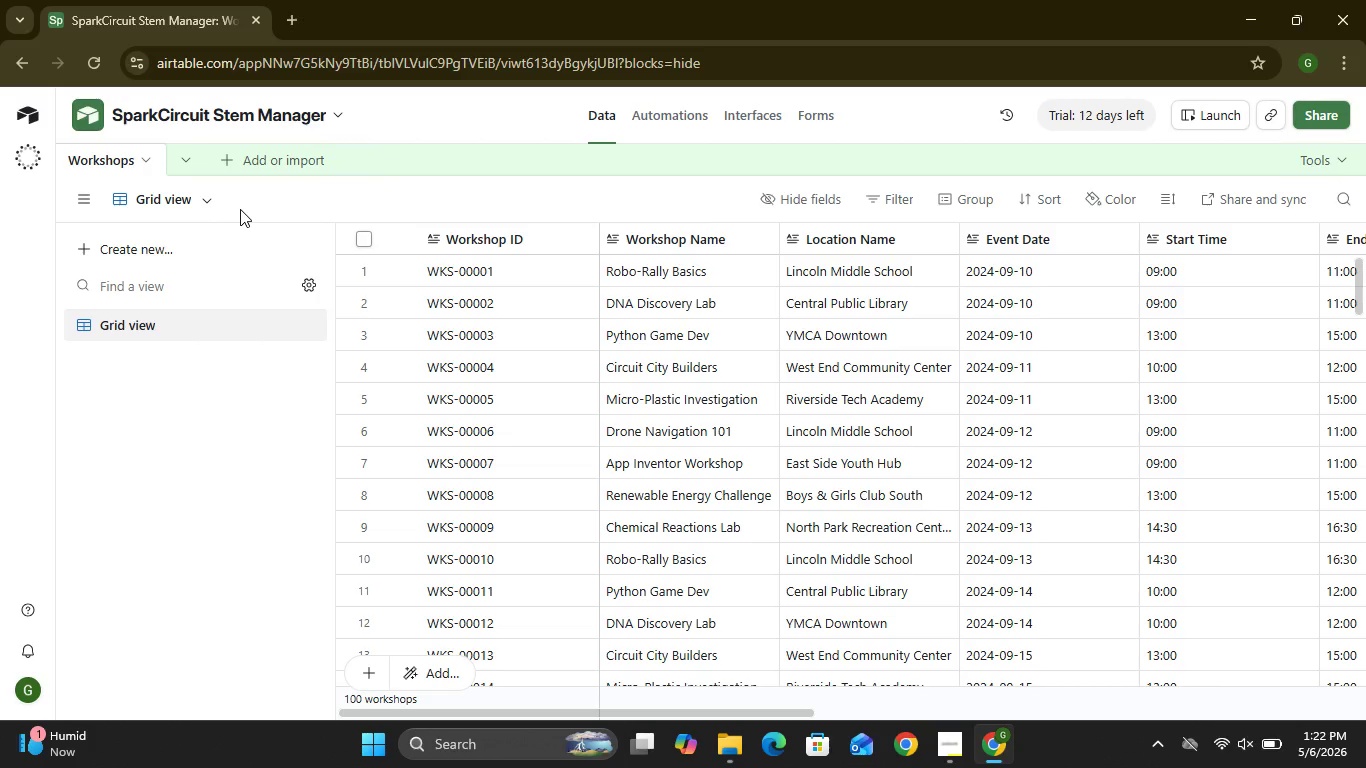 
wait(112.19)
 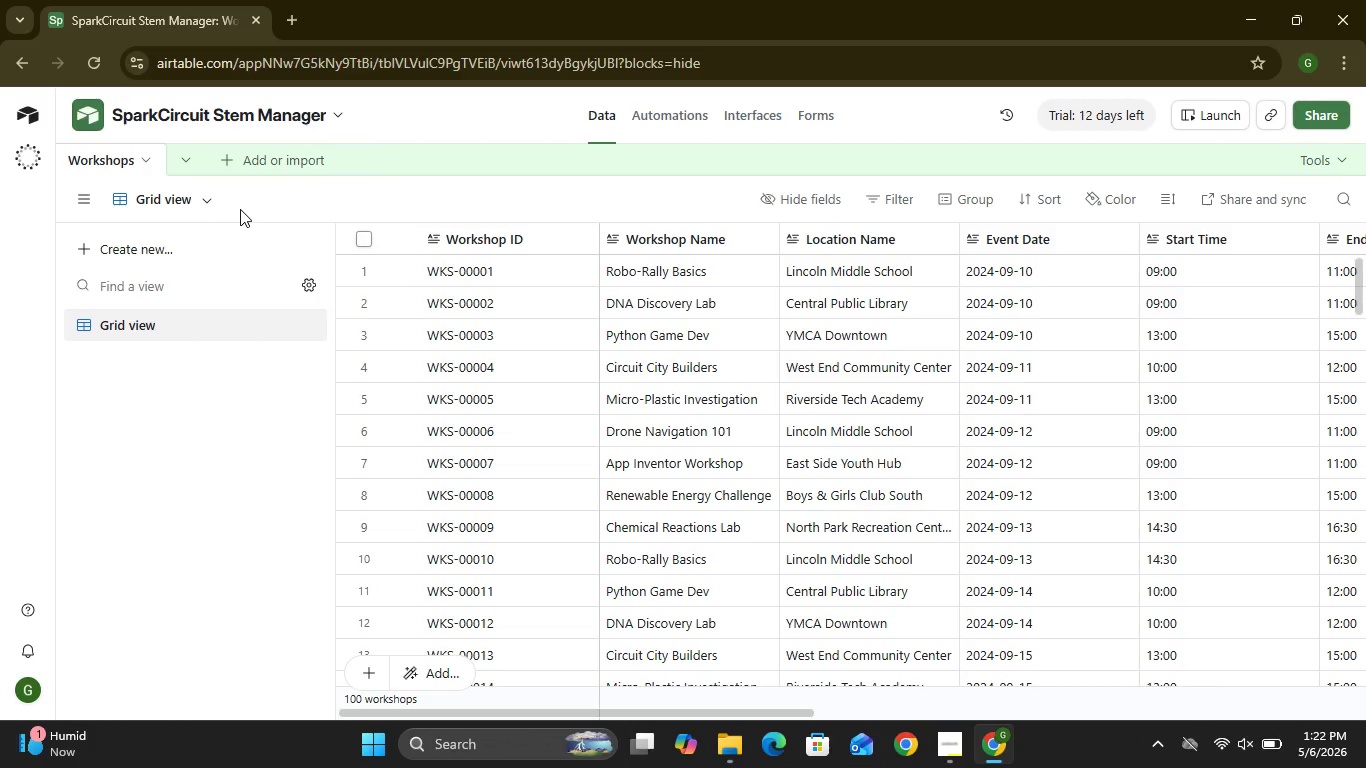 
left_click([226, 162])
 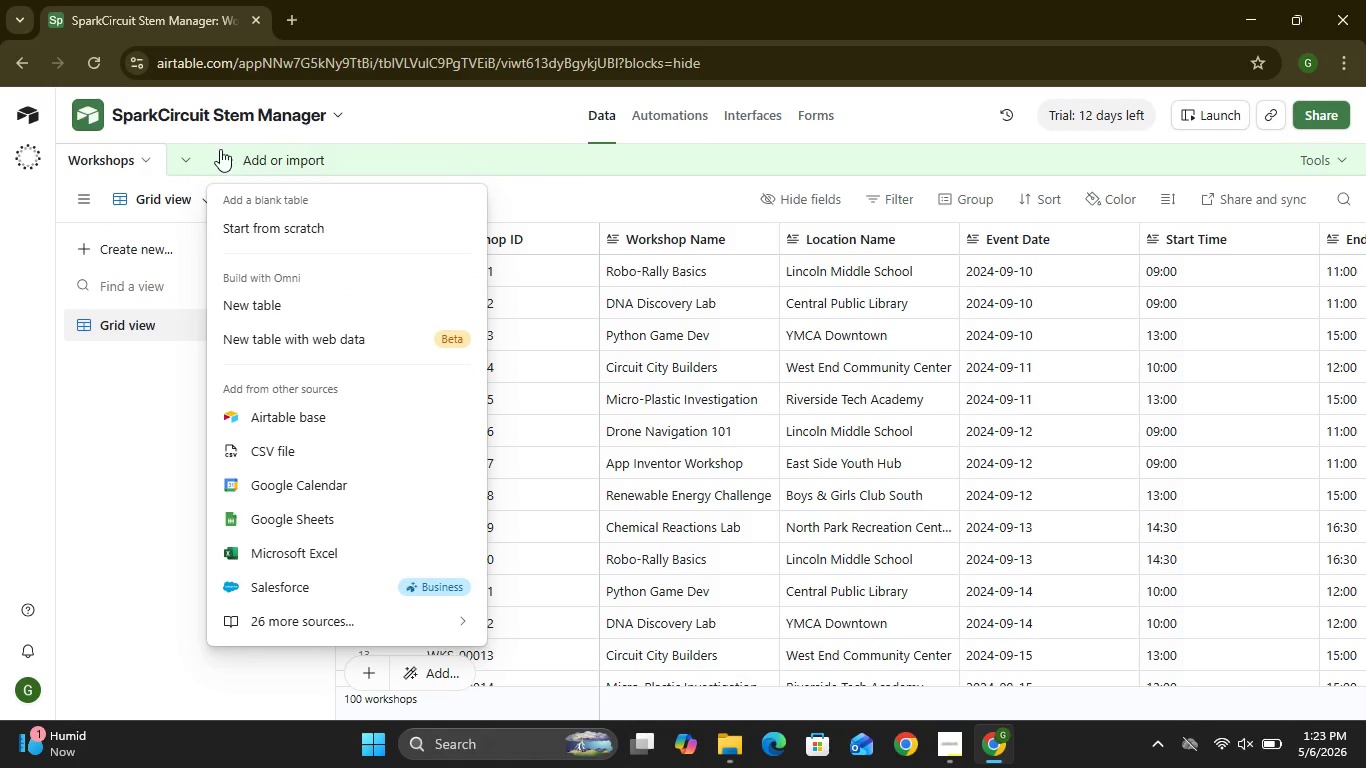 
wait(8.28)
 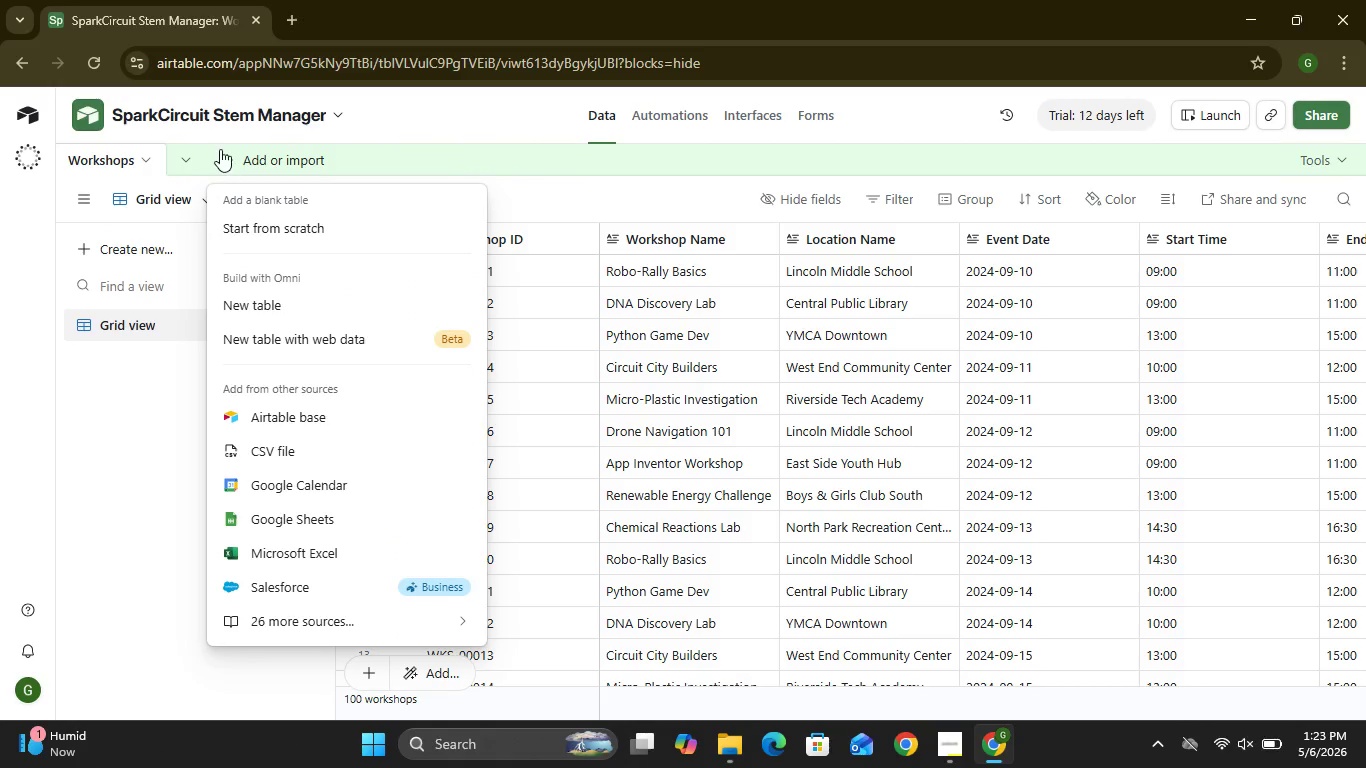 
left_click([298, 233])
 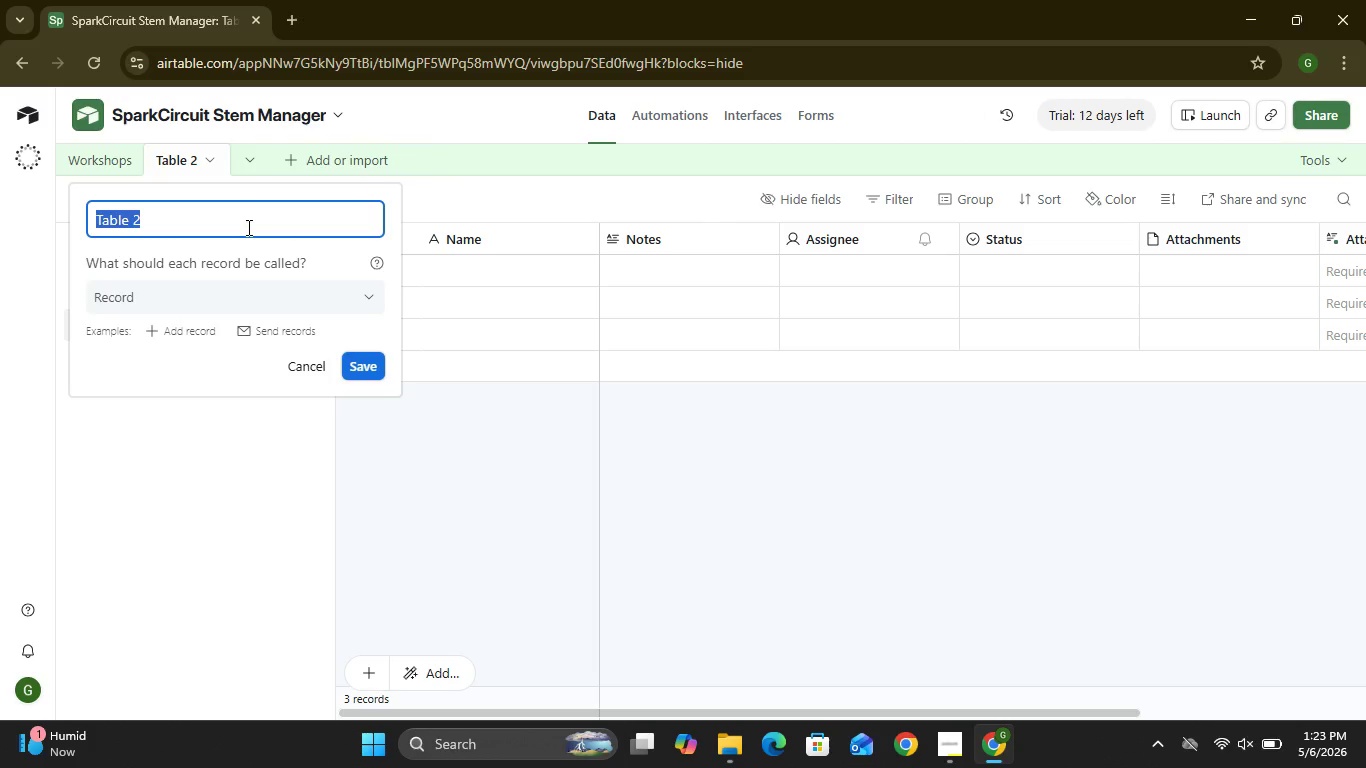 
wait(23.67)
 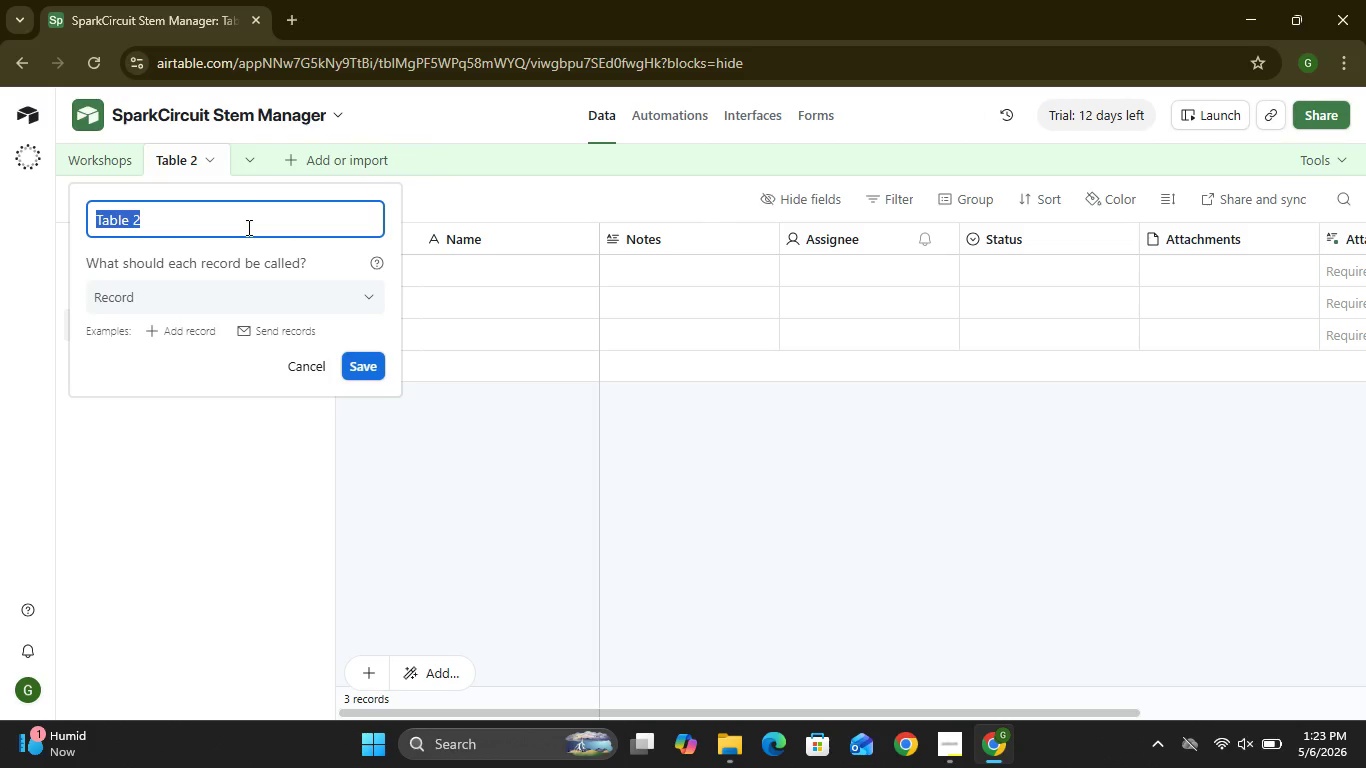 
type(Locations)
 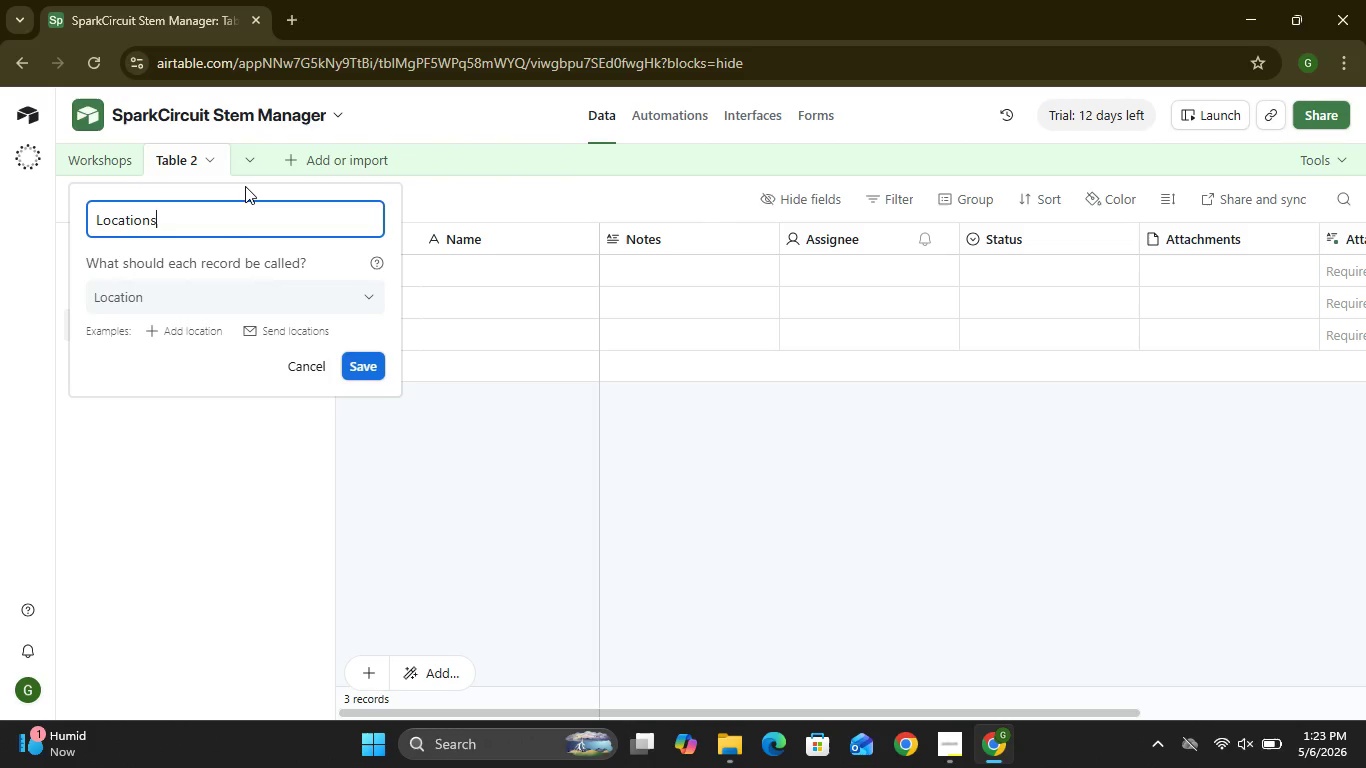 
wait(8.25)
 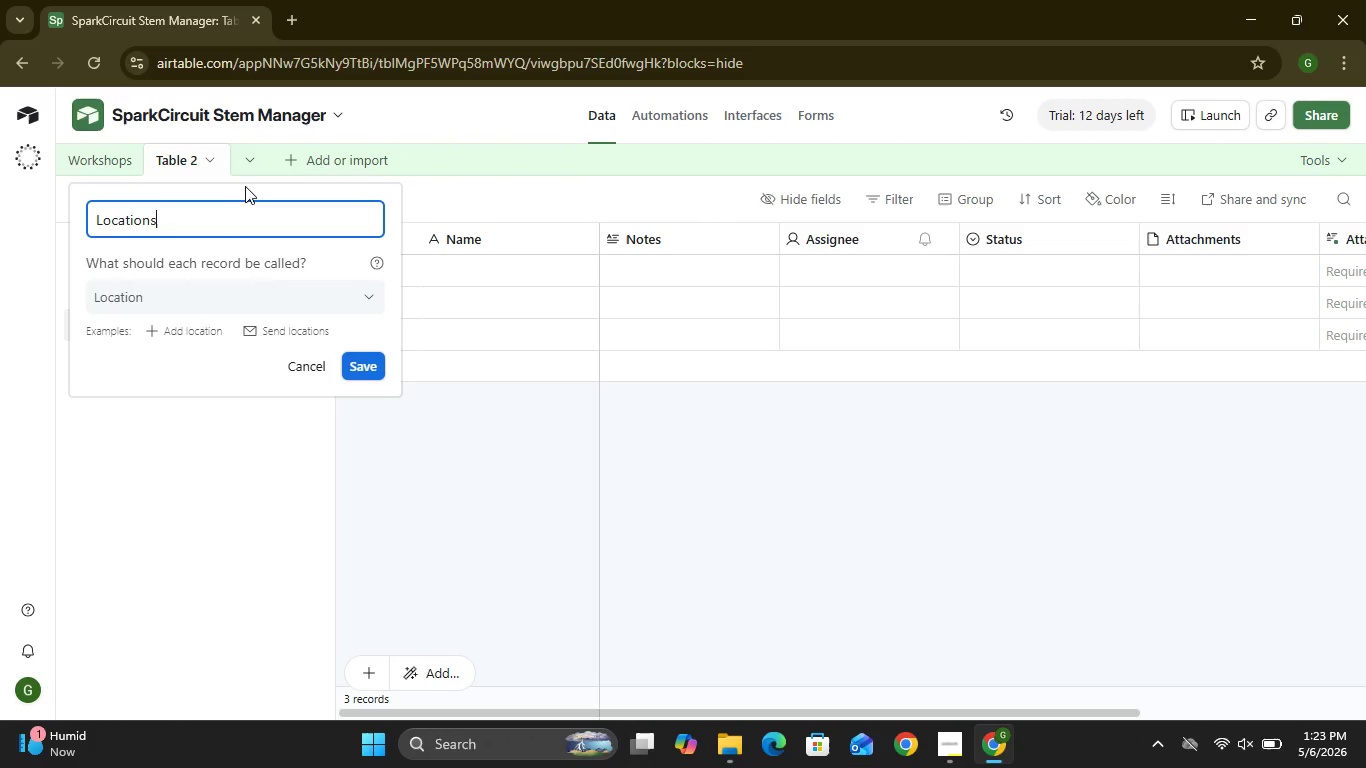 
left_click([354, 368])
 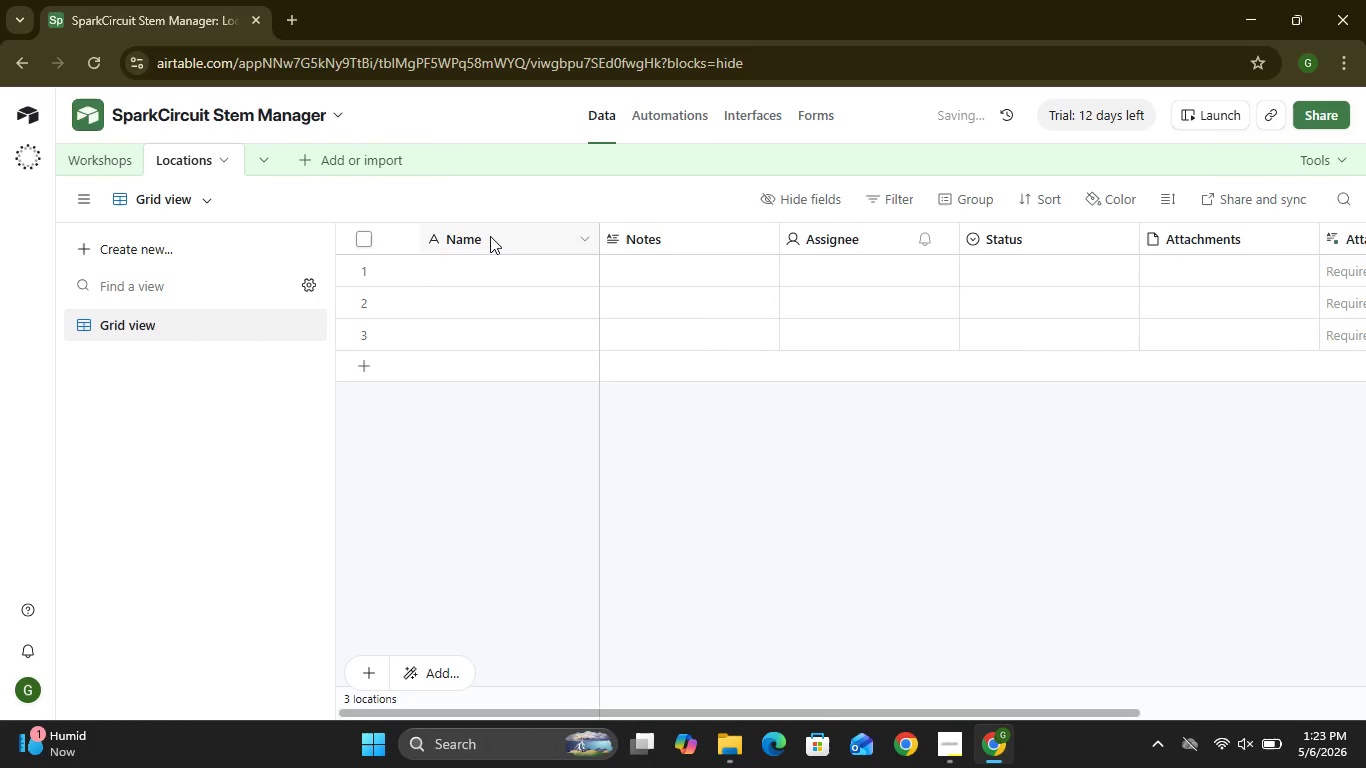 
double_click([490, 236])
 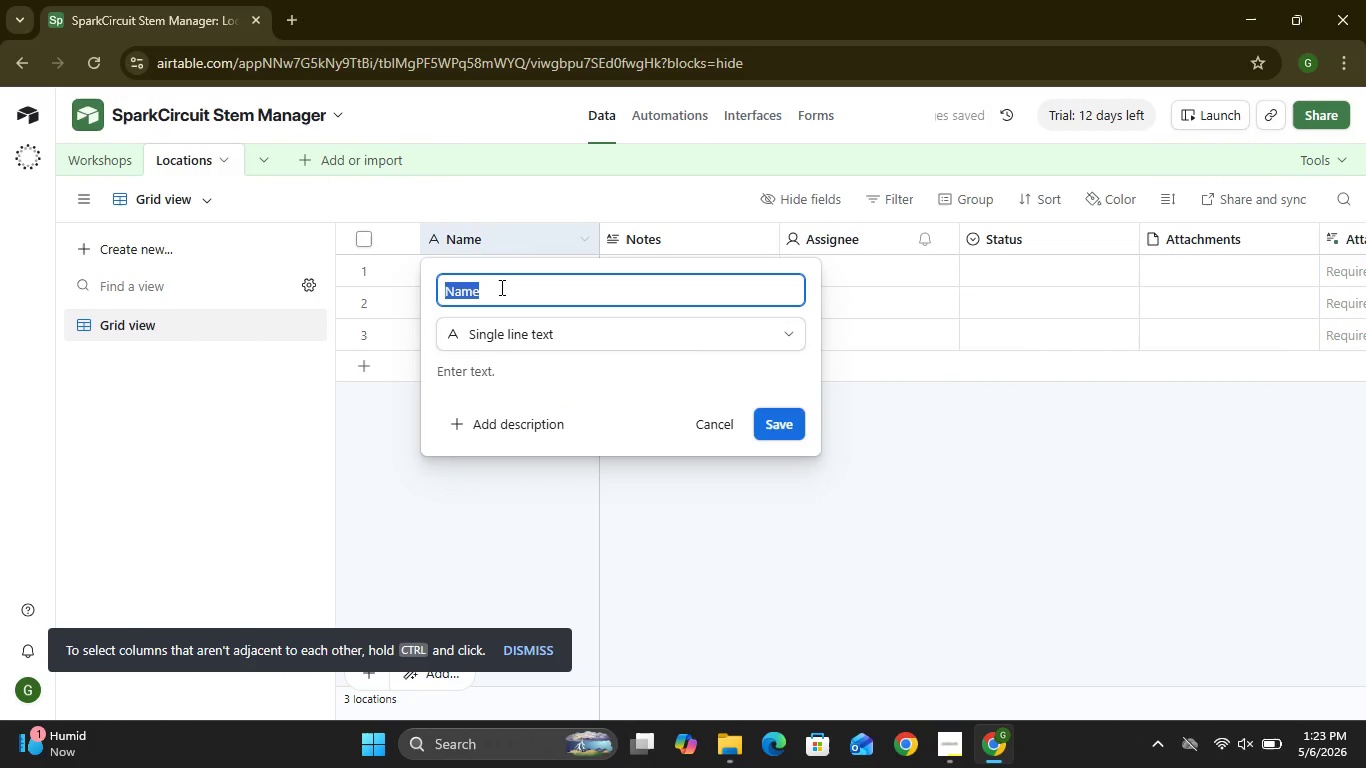 
type(Locations)
key(Backspace)
type(Name)
 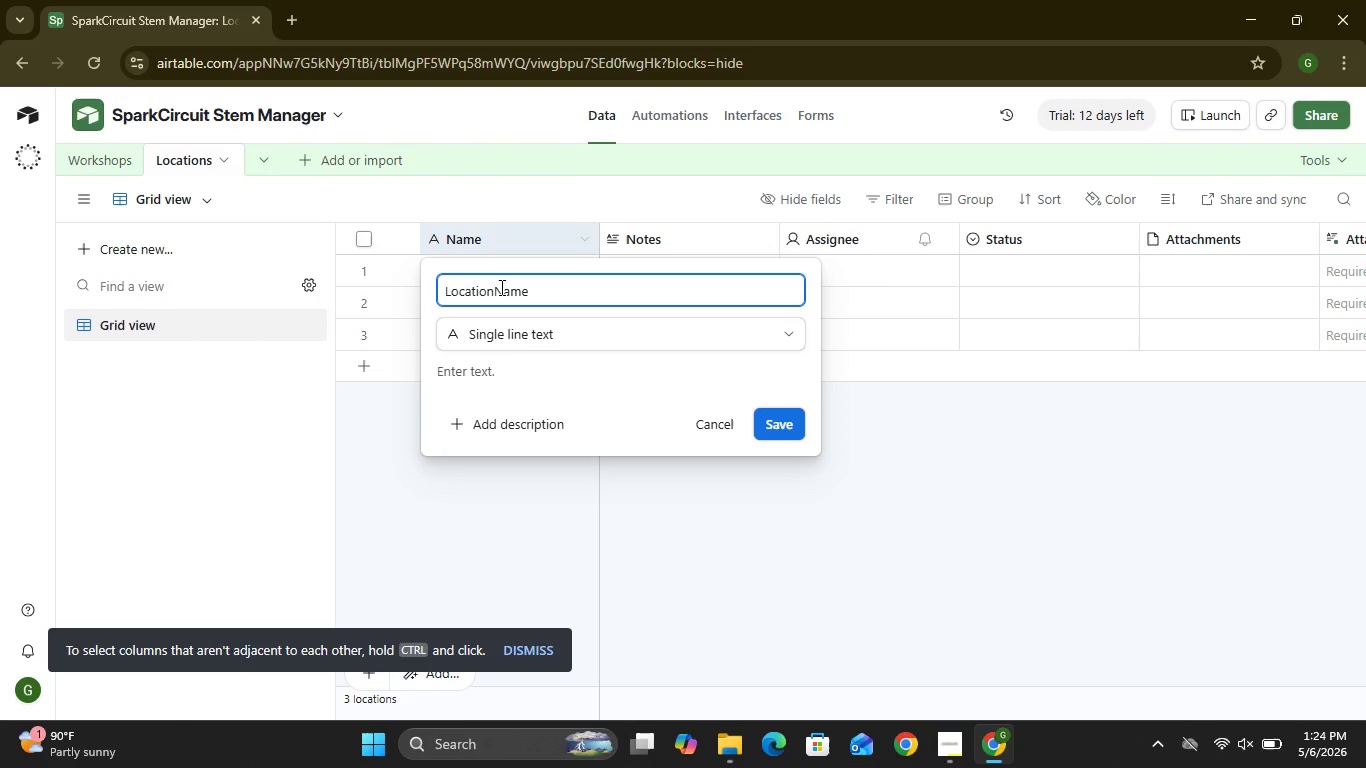 
left_click([495, 289])
 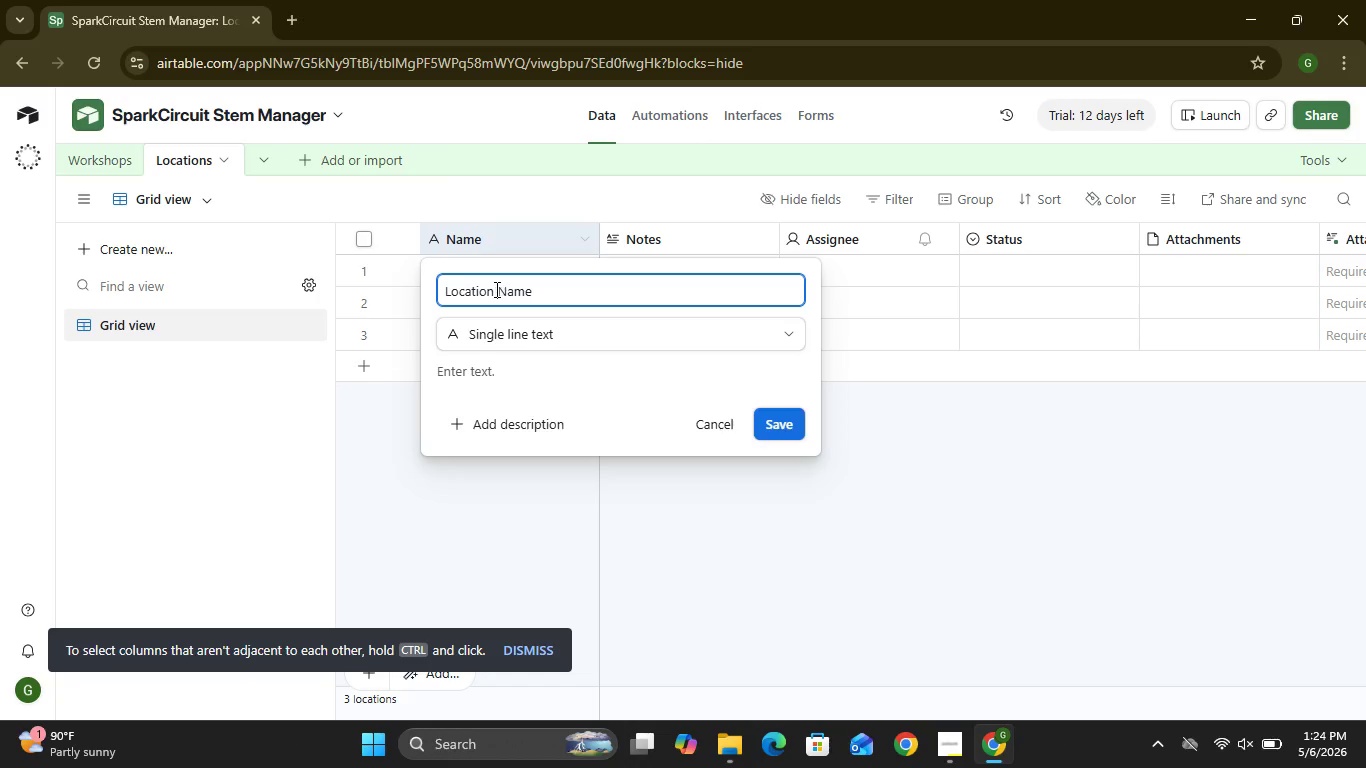 
key(Space)
 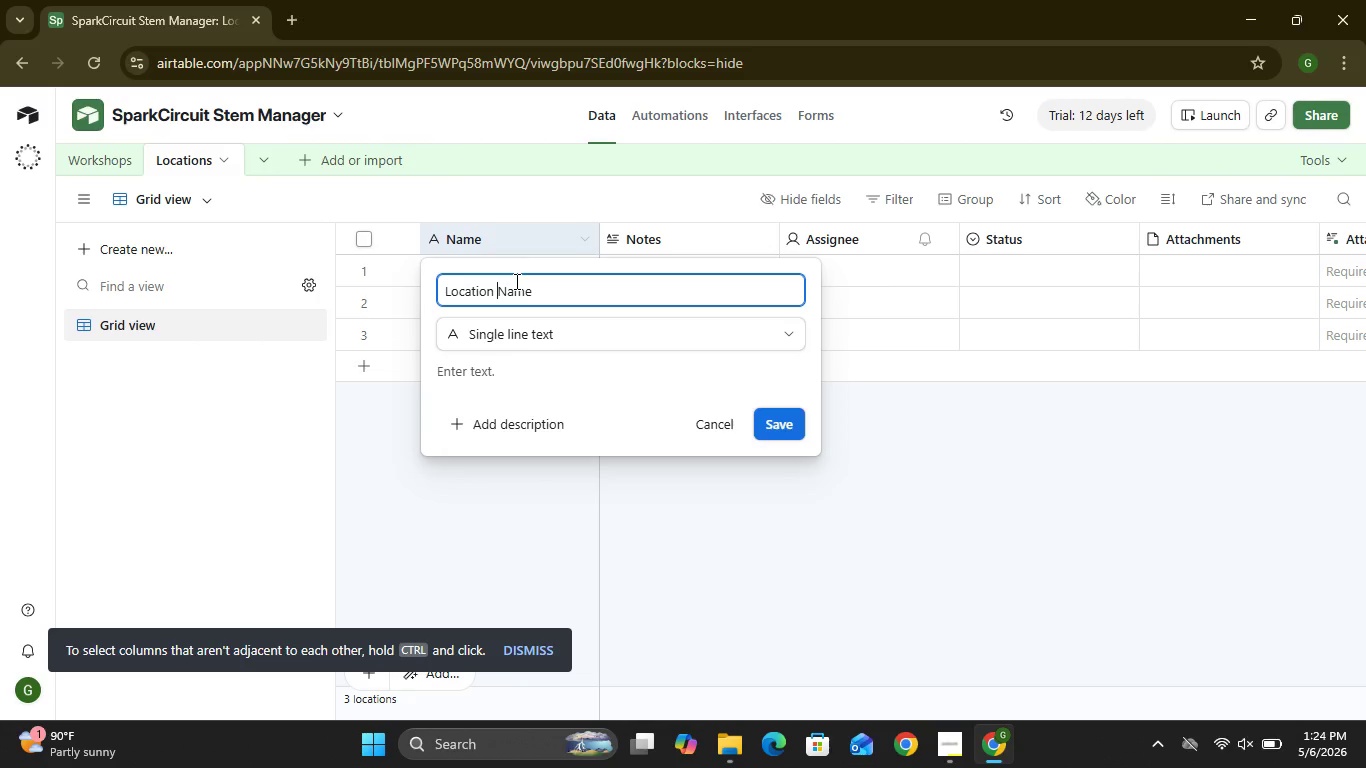 
wait(15.34)
 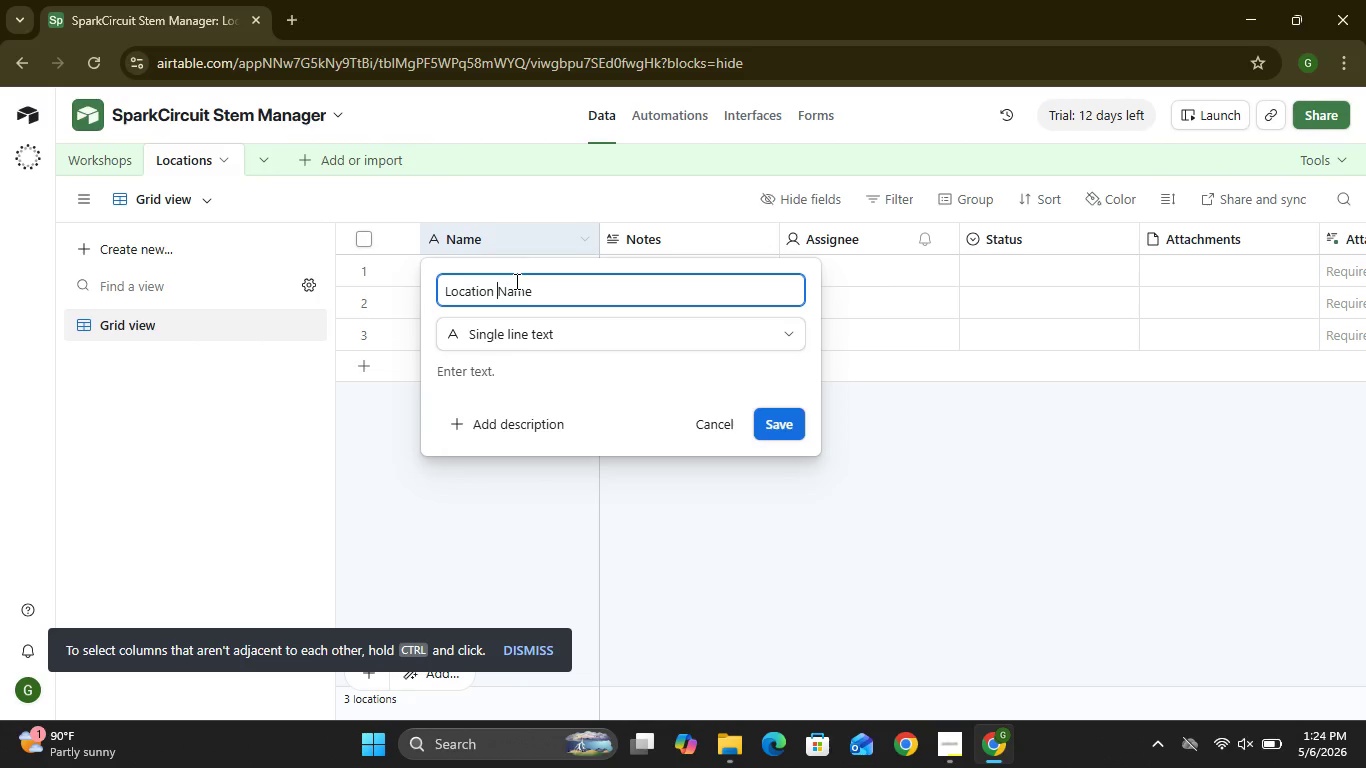 
left_click([778, 414])
 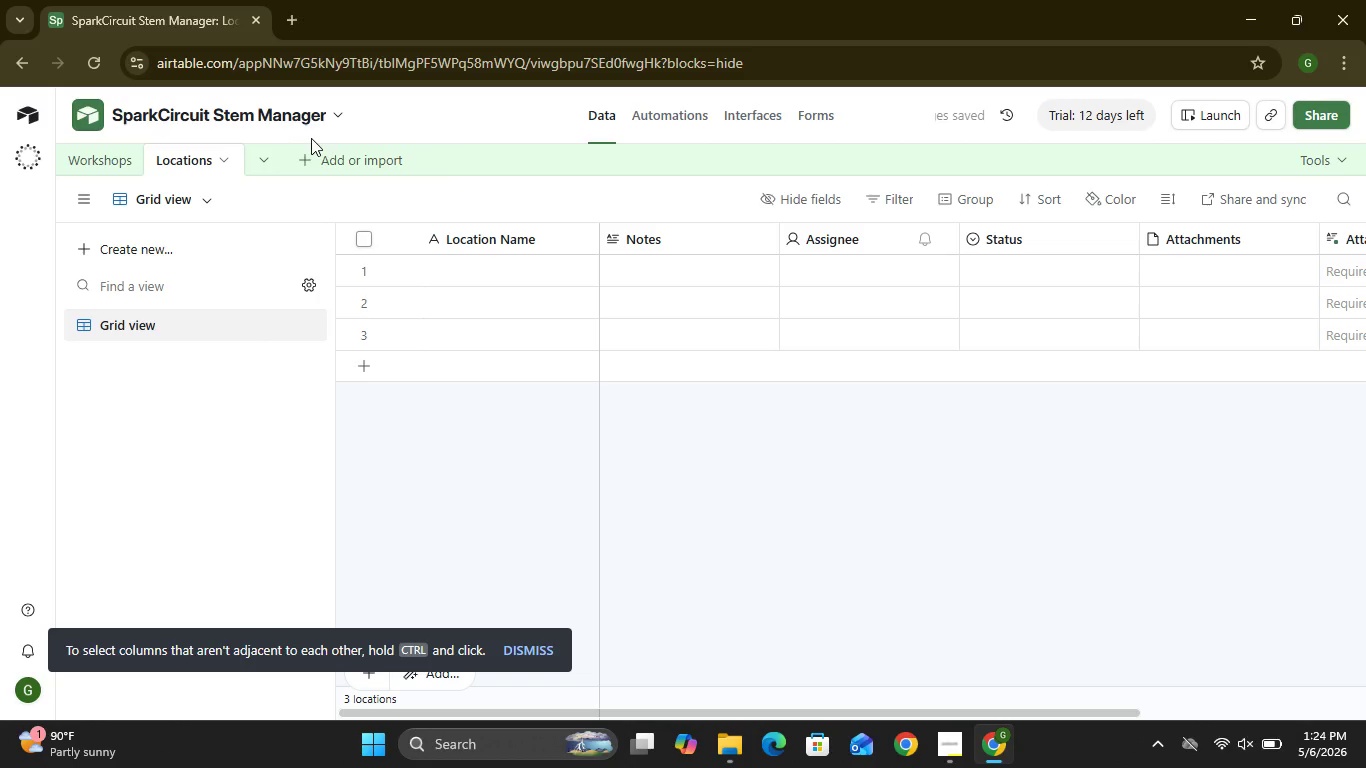 
wait(9.36)
 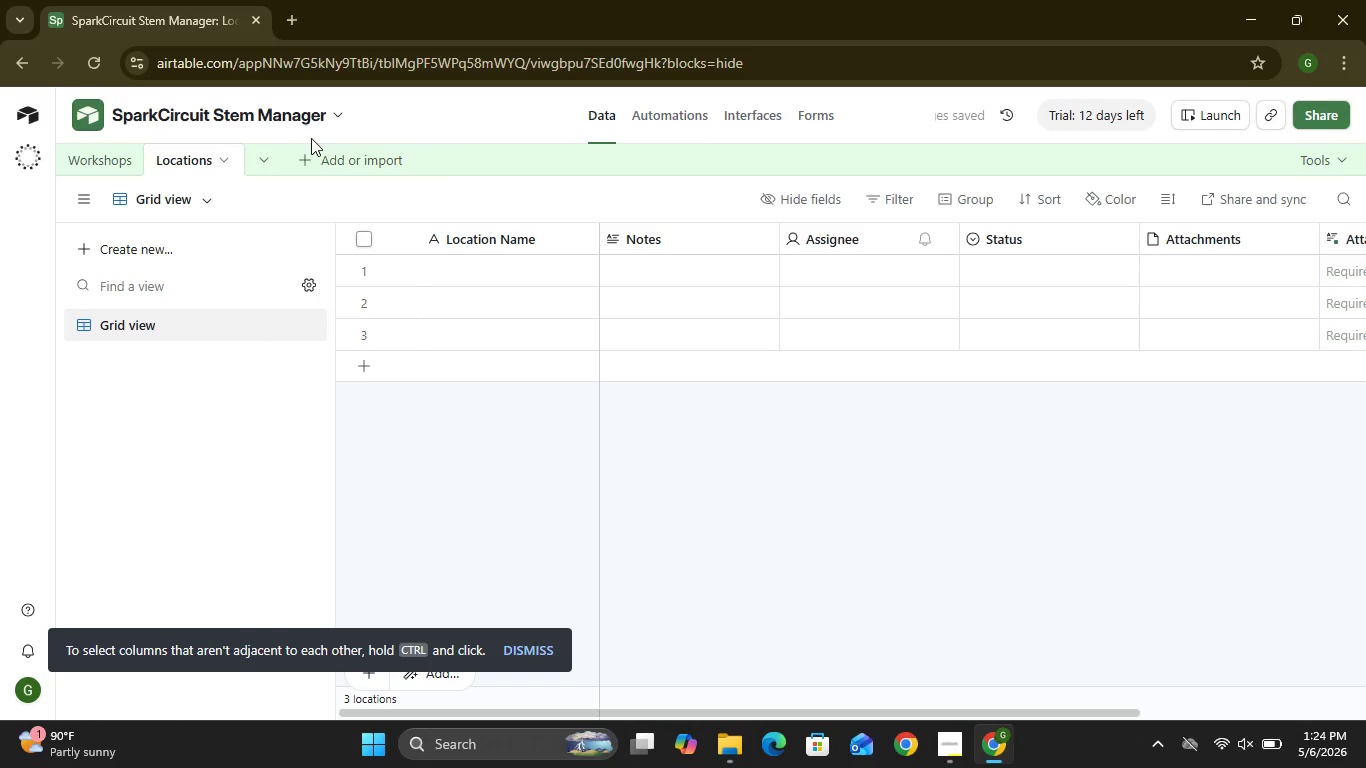 
left_click([761, 244])
 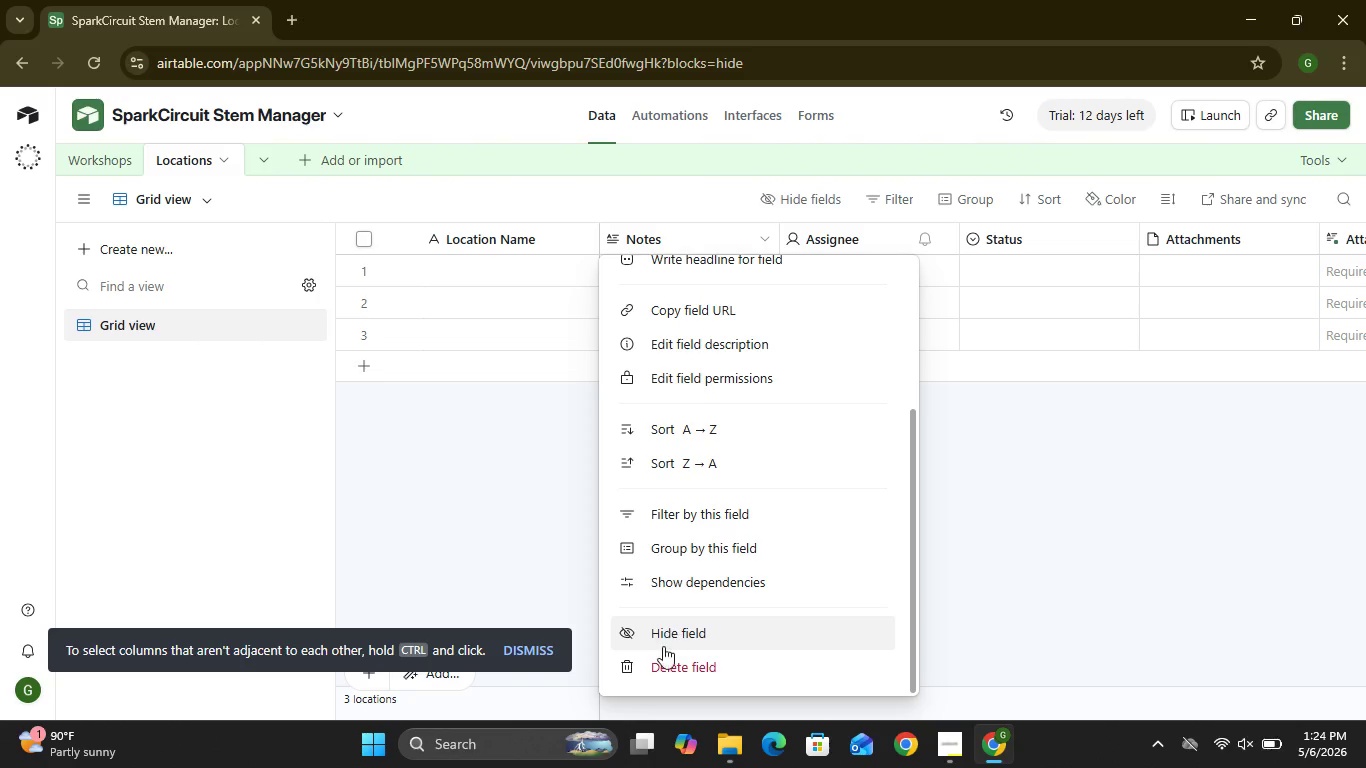 
left_click([661, 663])
 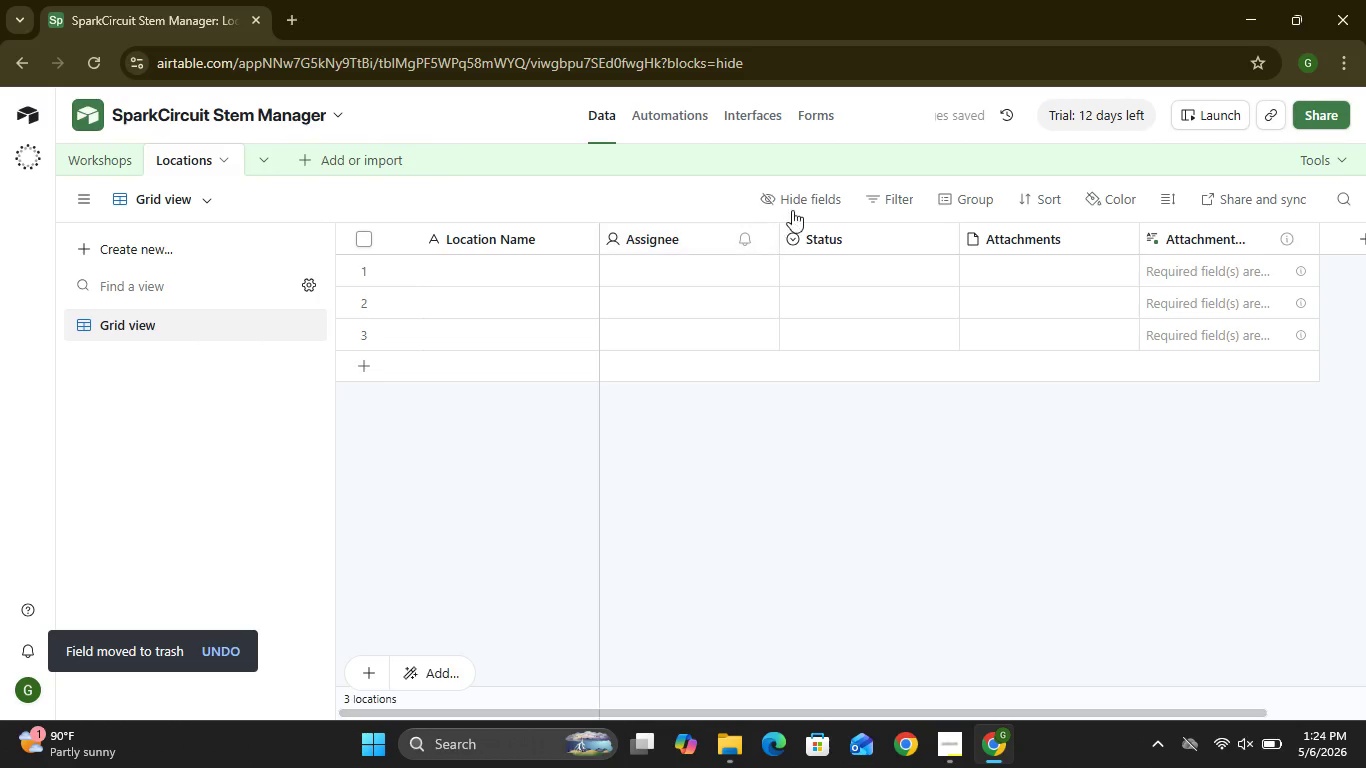 
left_click([799, 191])
 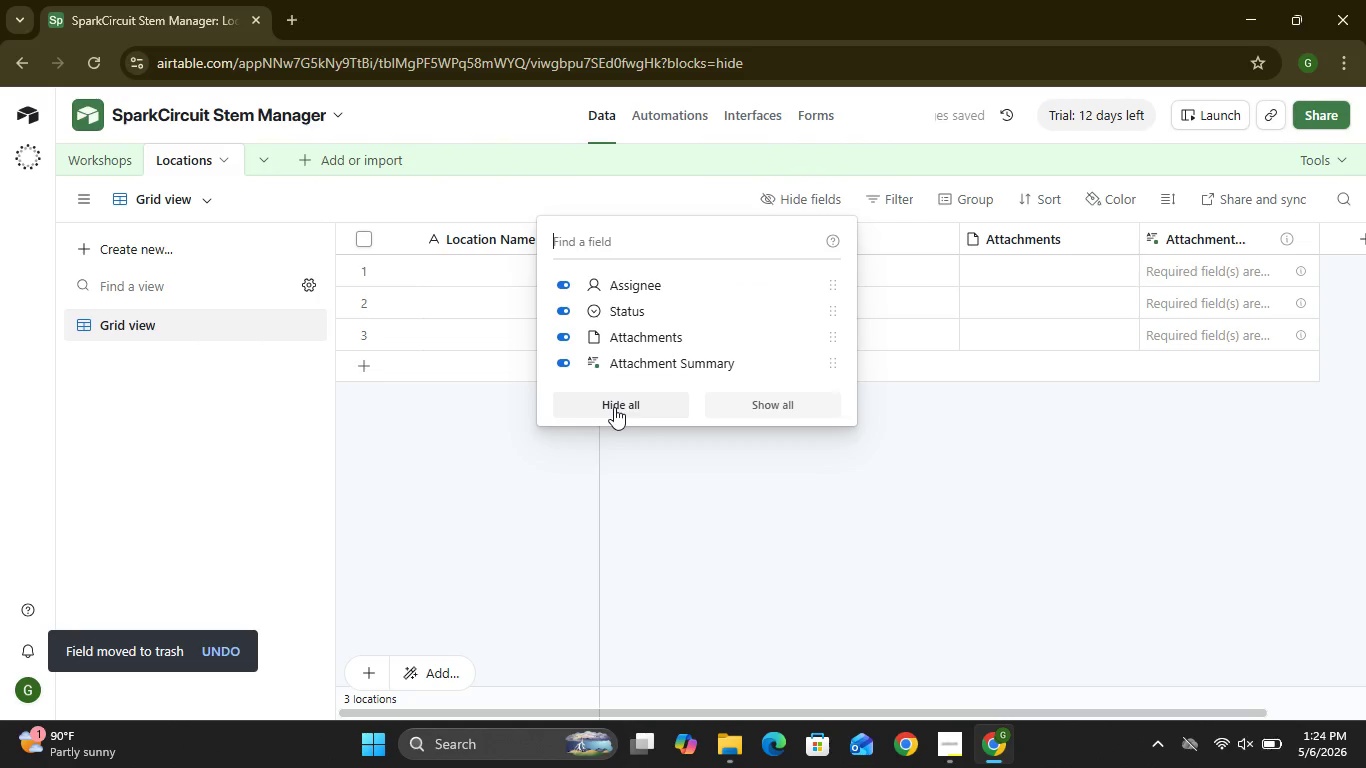 
left_click([614, 407])
 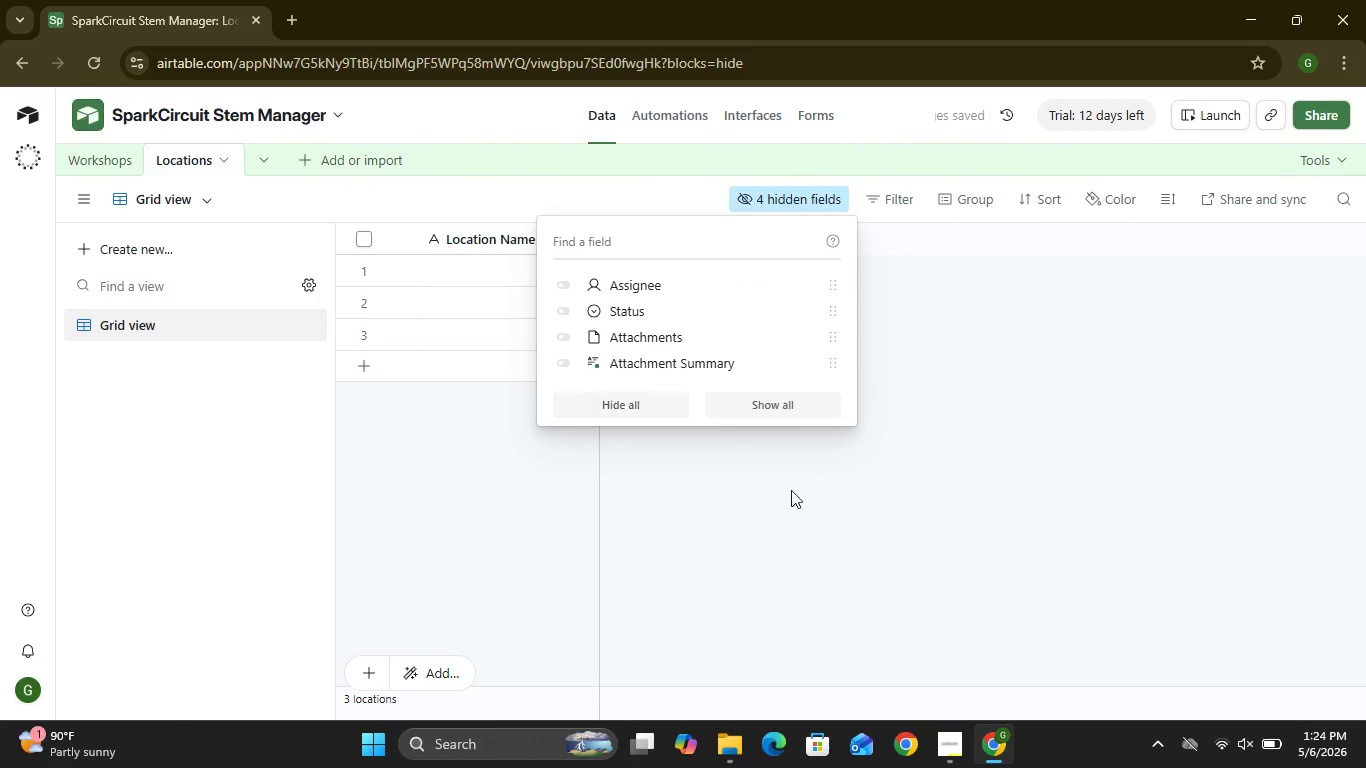 
left_click([815, 524])
 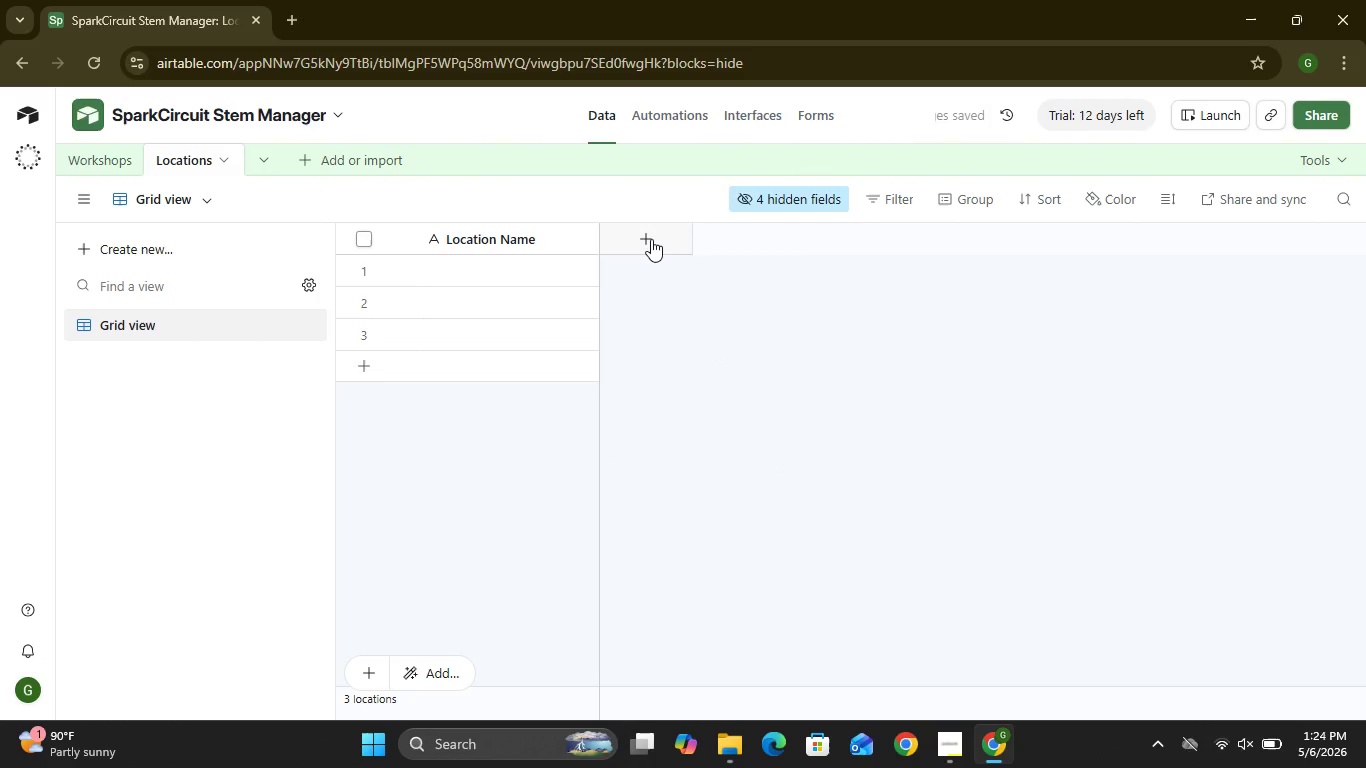 
left_click([651, 239])
 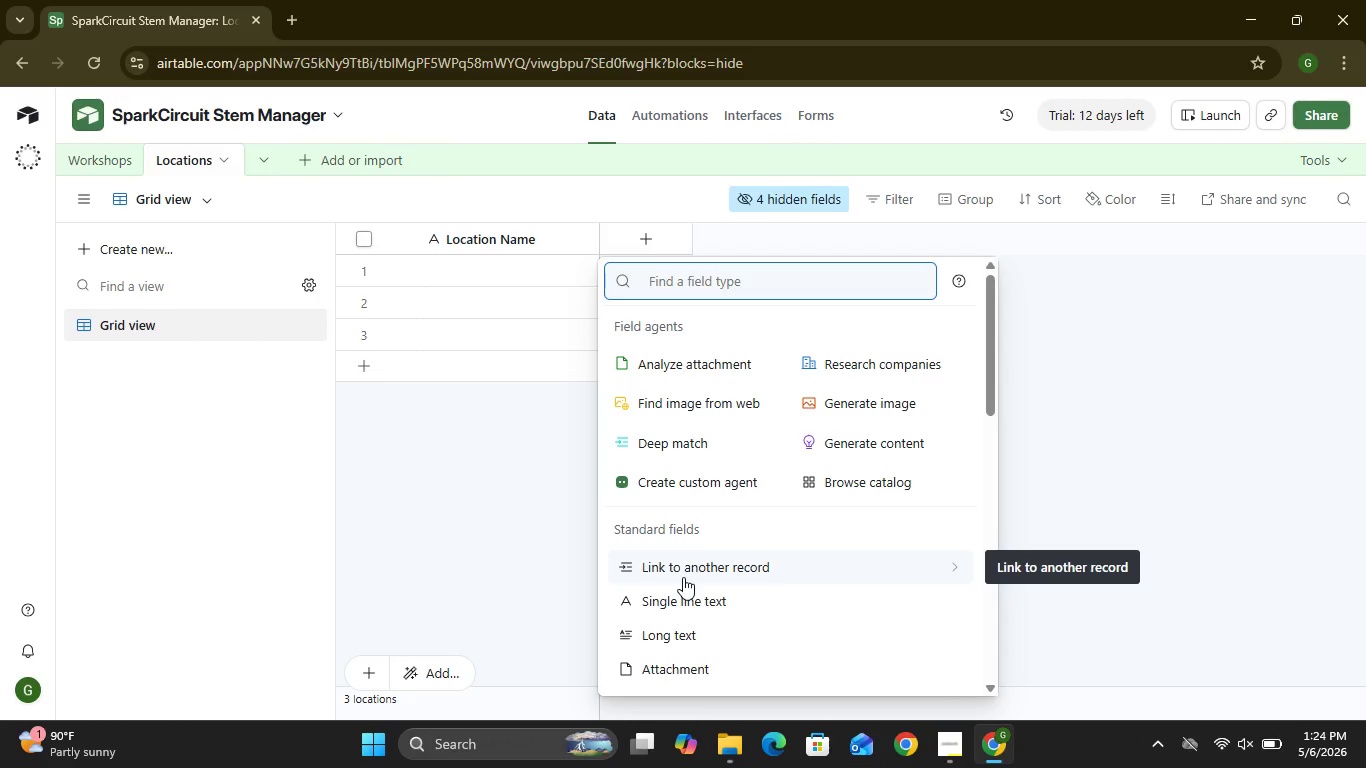 
wait(6.89)
 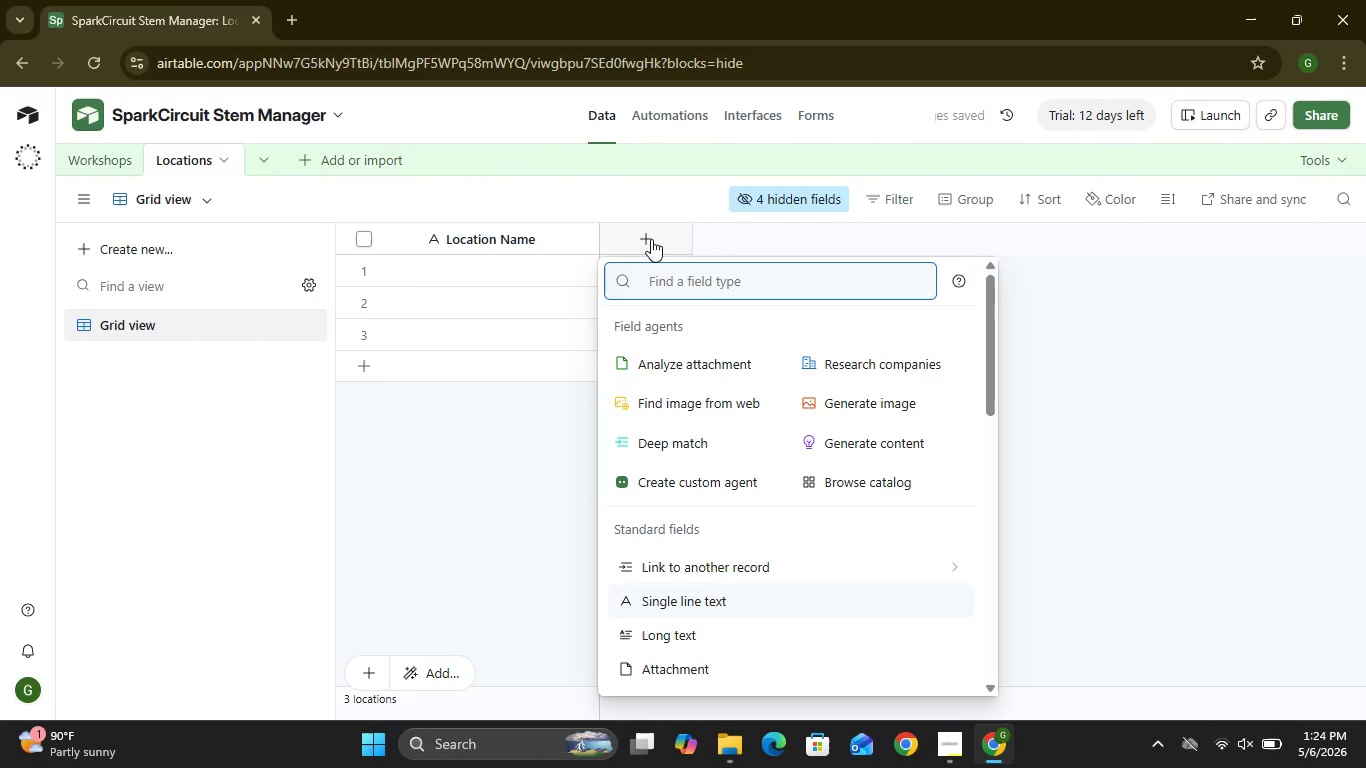 
left_click([679, 601])
 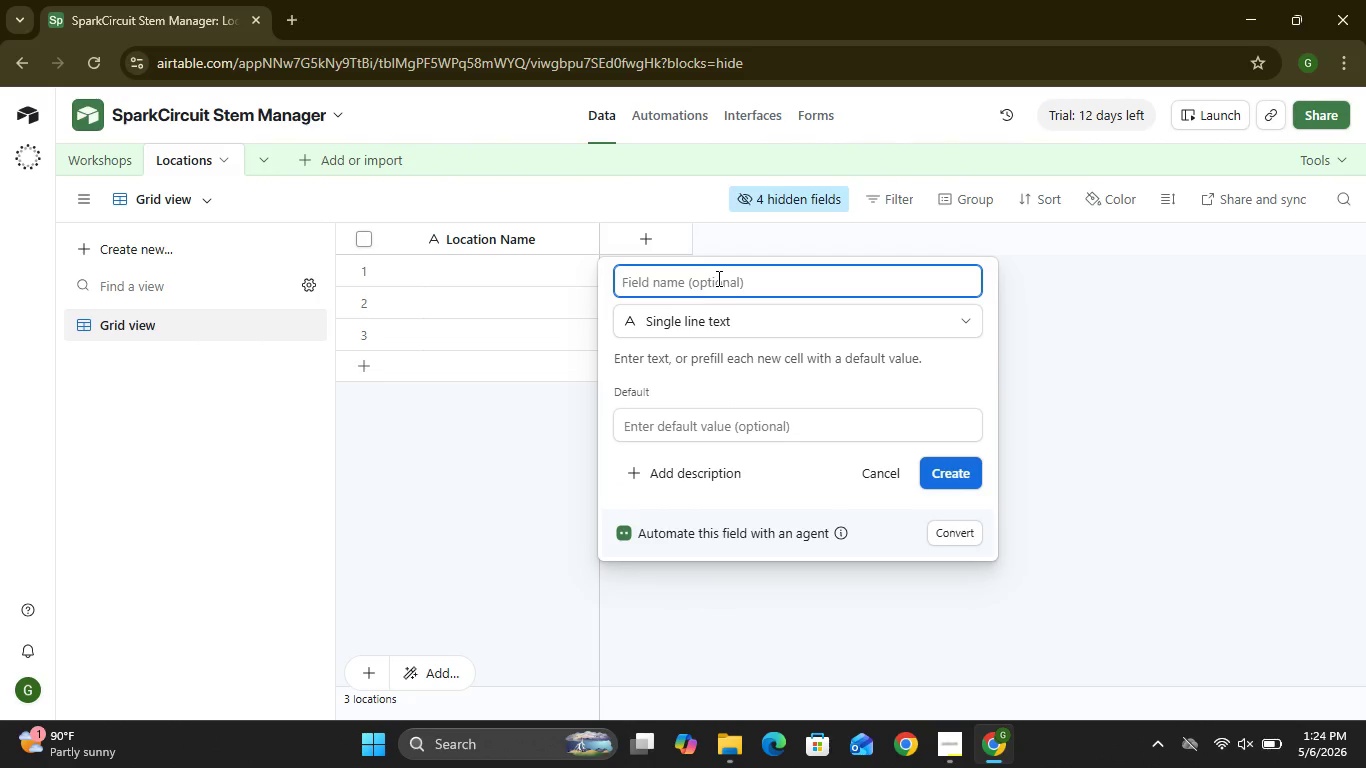 
type(Ad)
 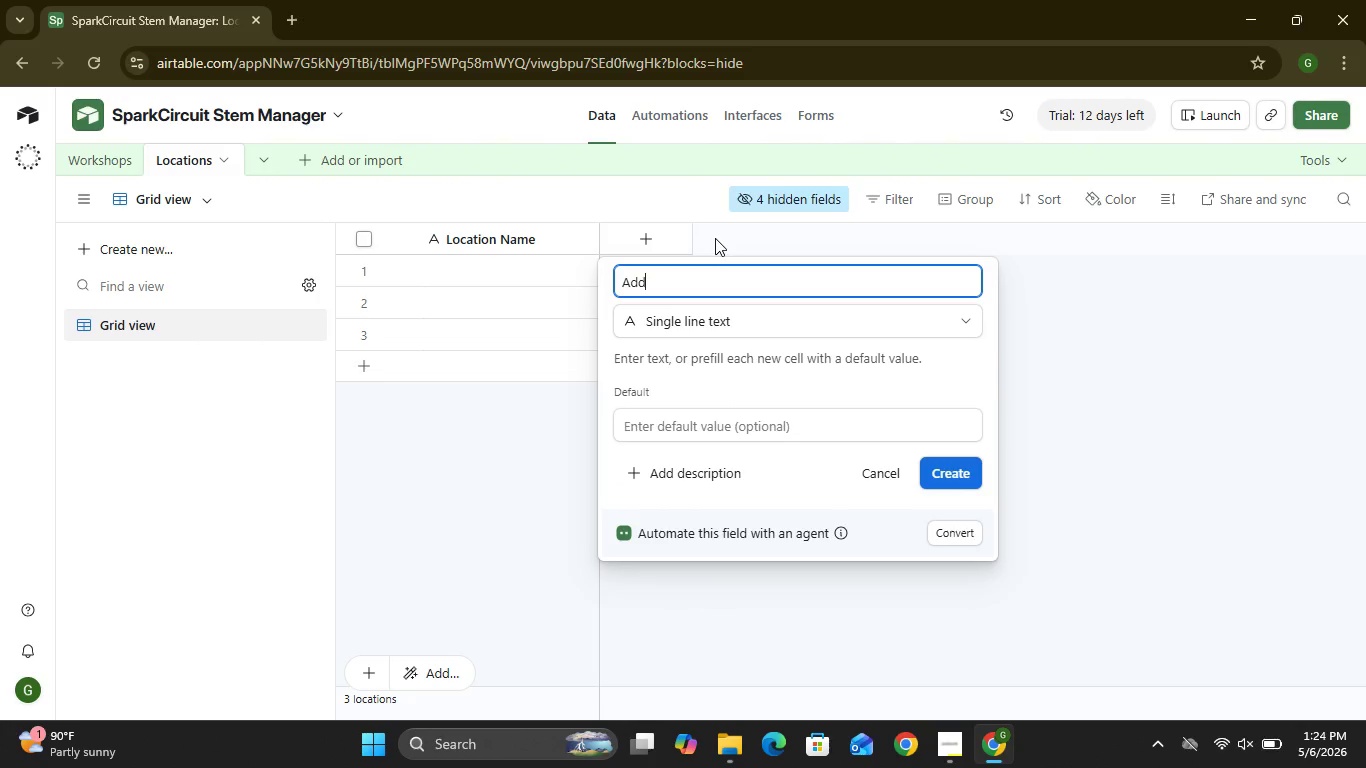 
type(dress)
 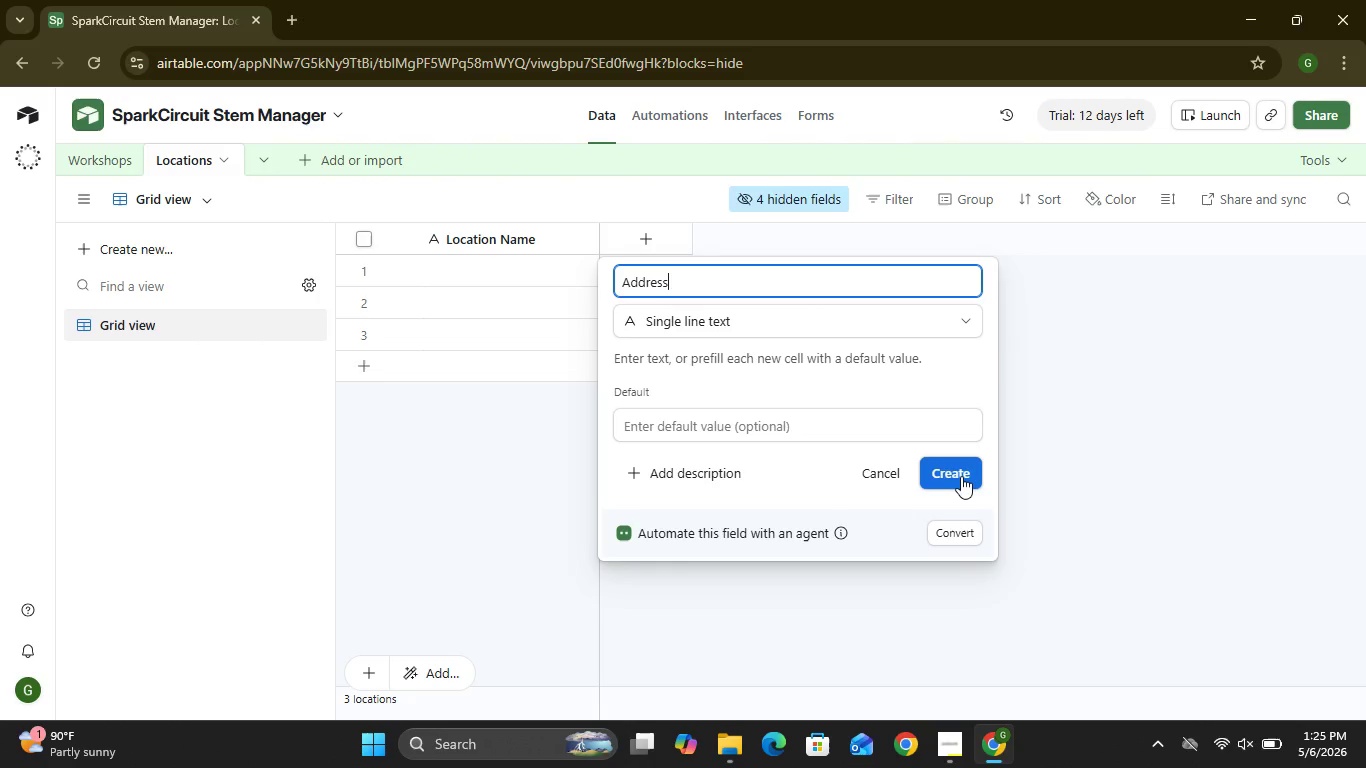 
wait(7.17)
 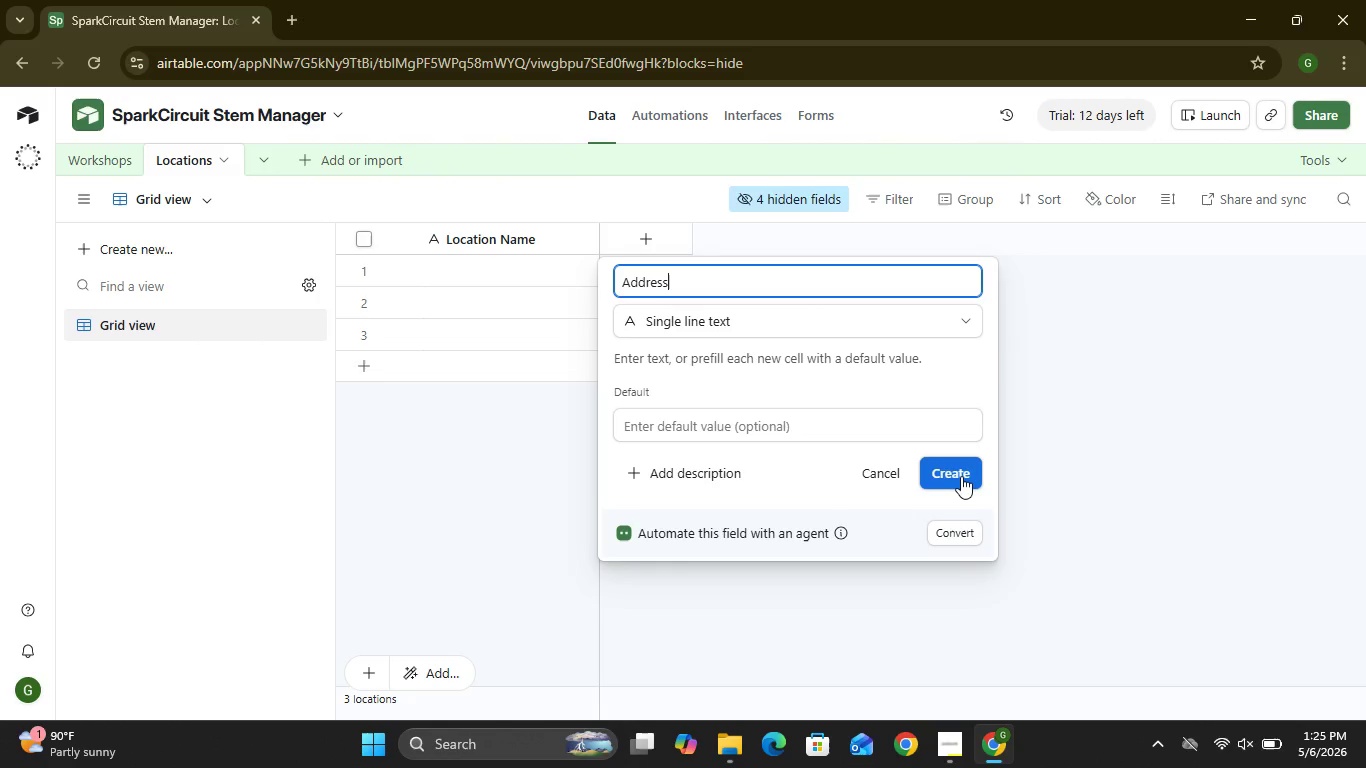 
left_click([961, 476])
 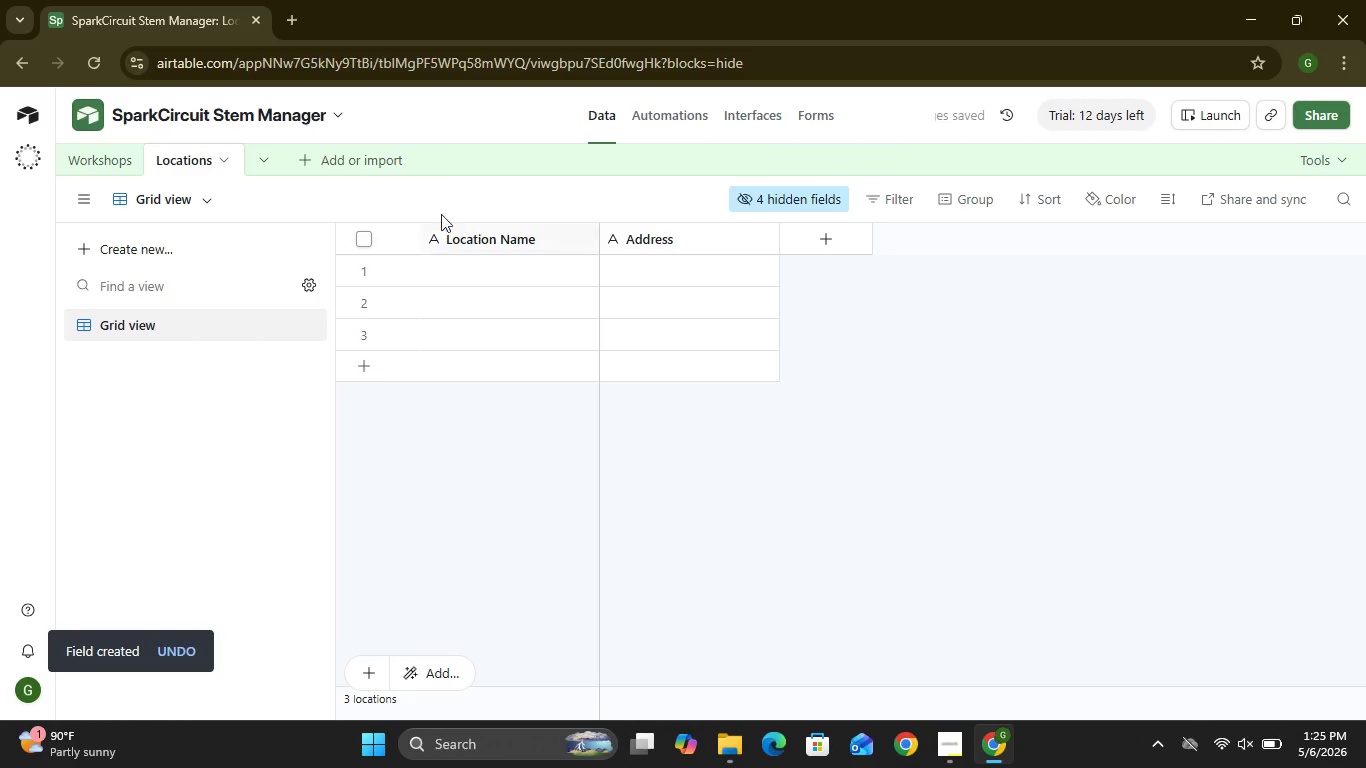 
wait(5.14)
 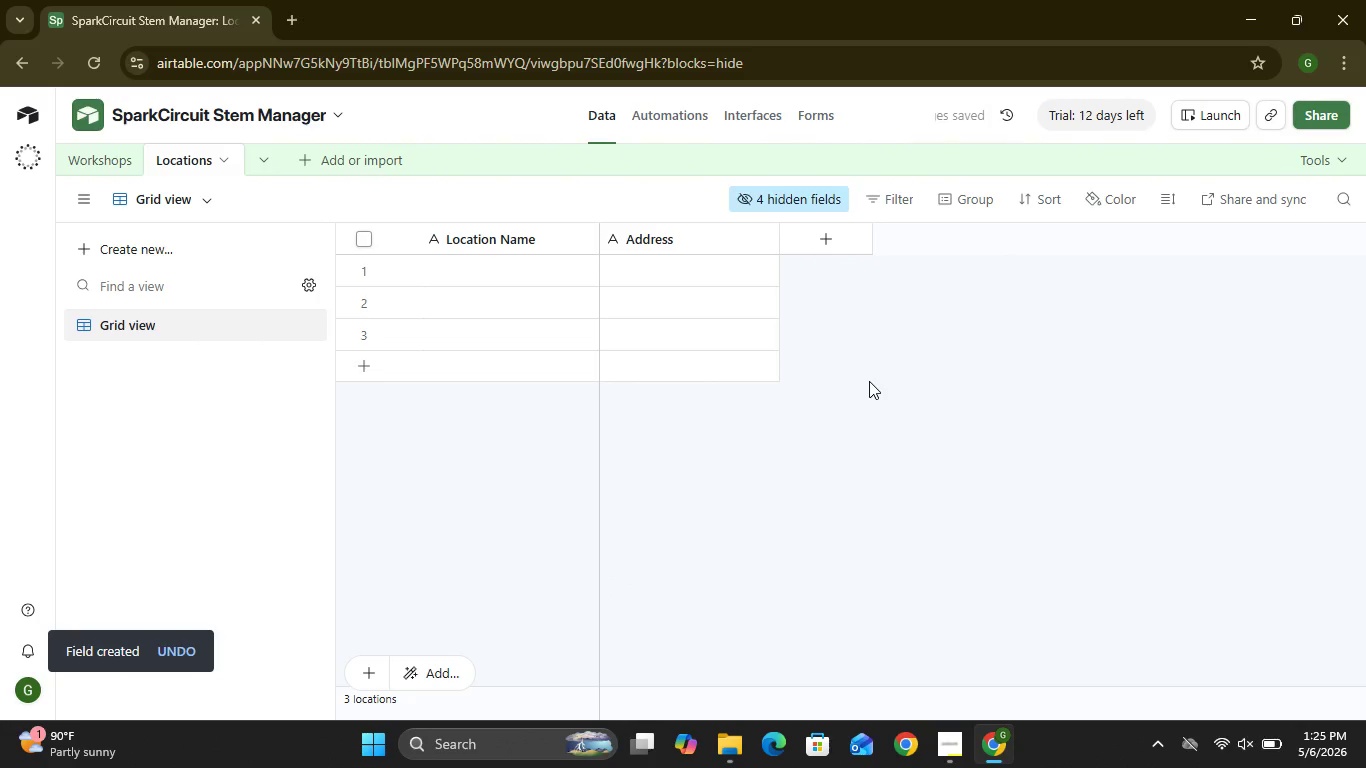 
left_click([103, 154])
 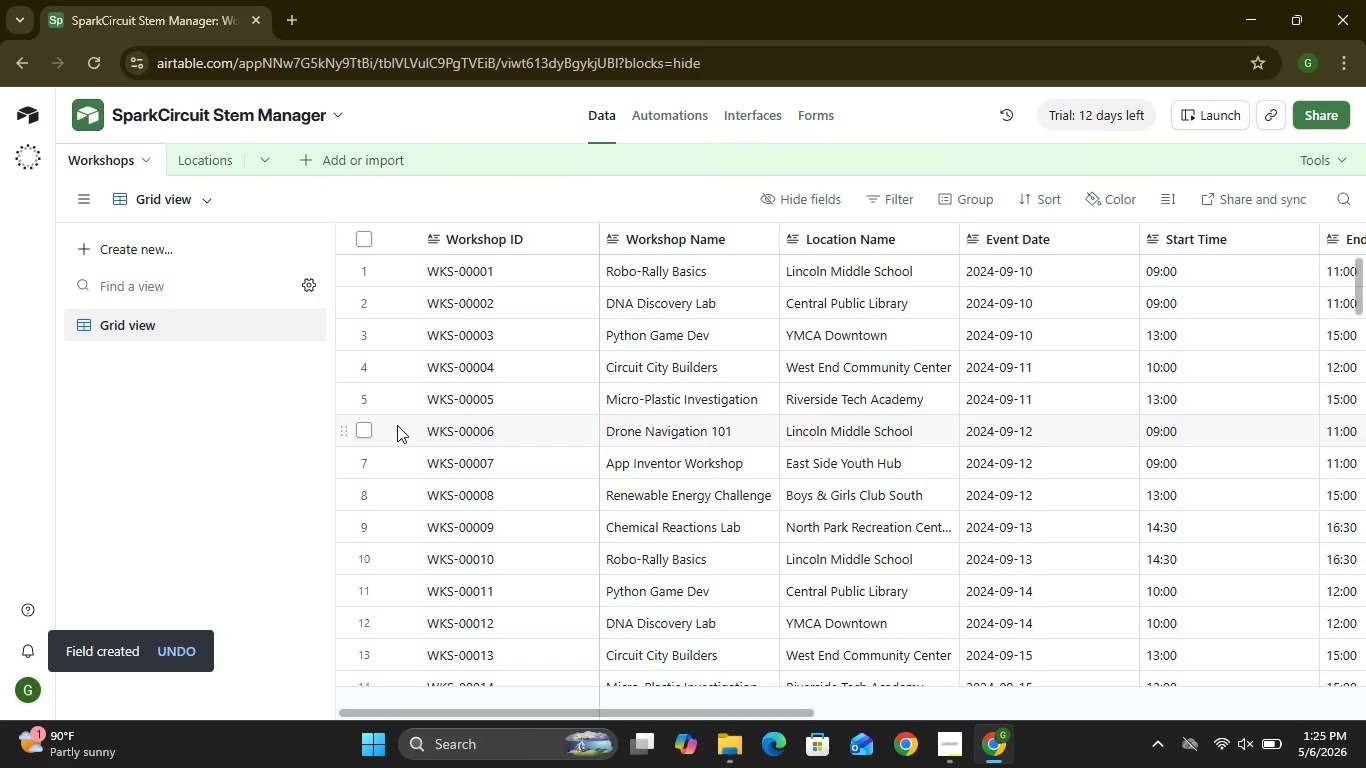 
mouse_move([665, 384])
 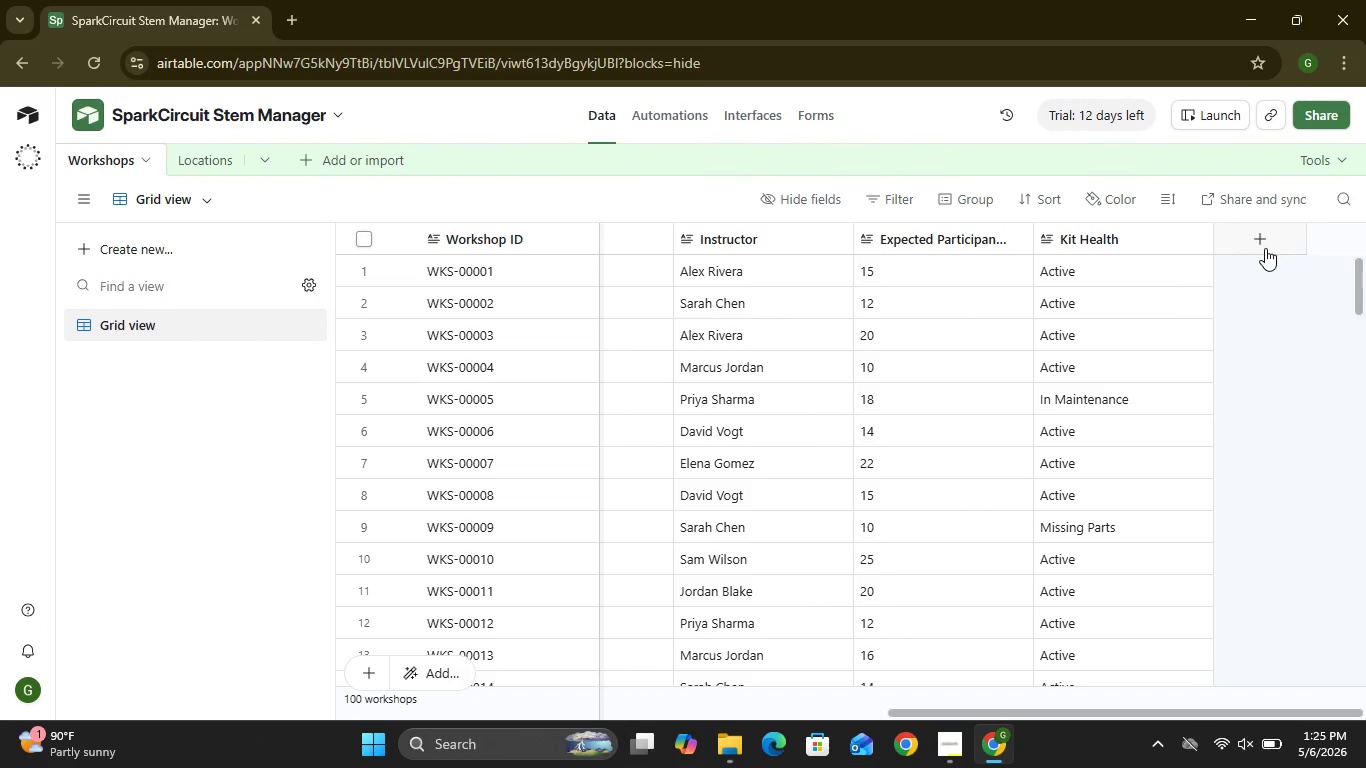 
left_click([1265, 248])
 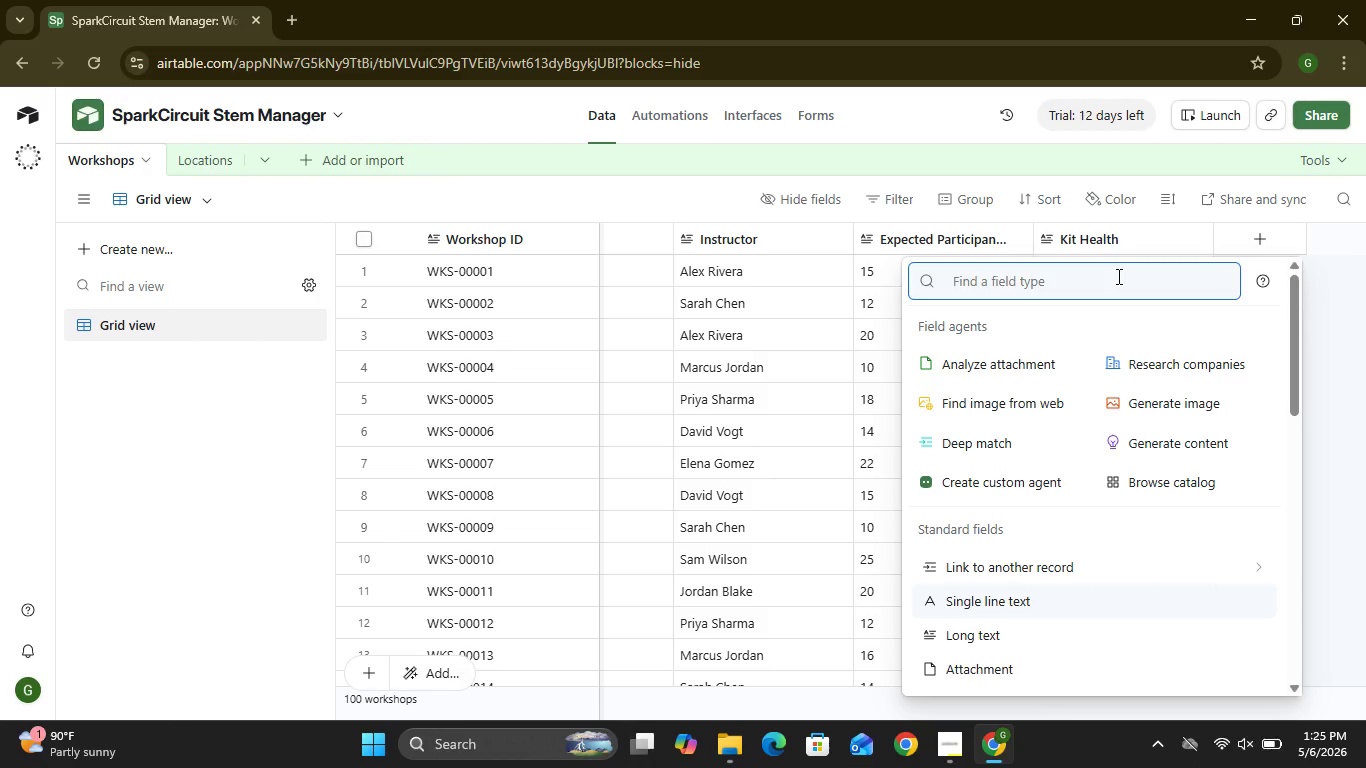 
wait(11.14)
 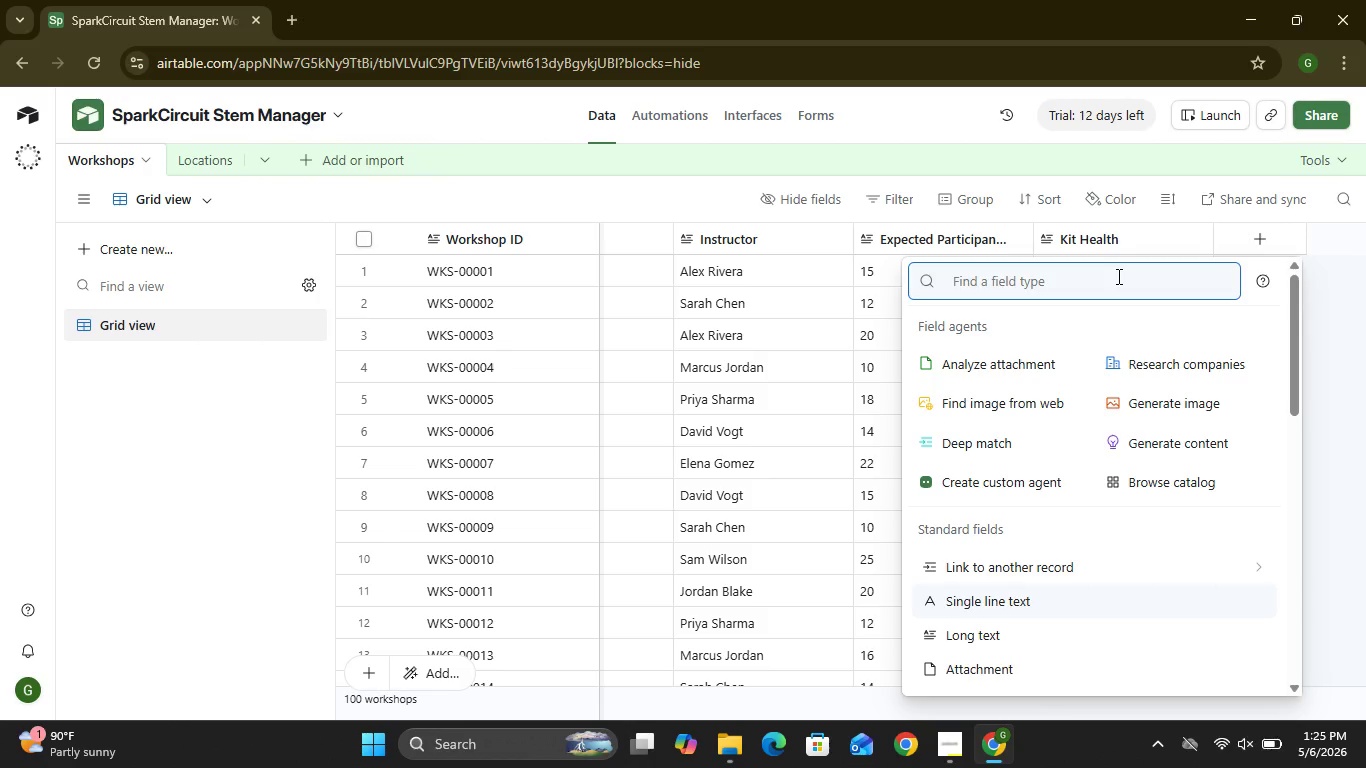 
mouse_move([1070, 529])
 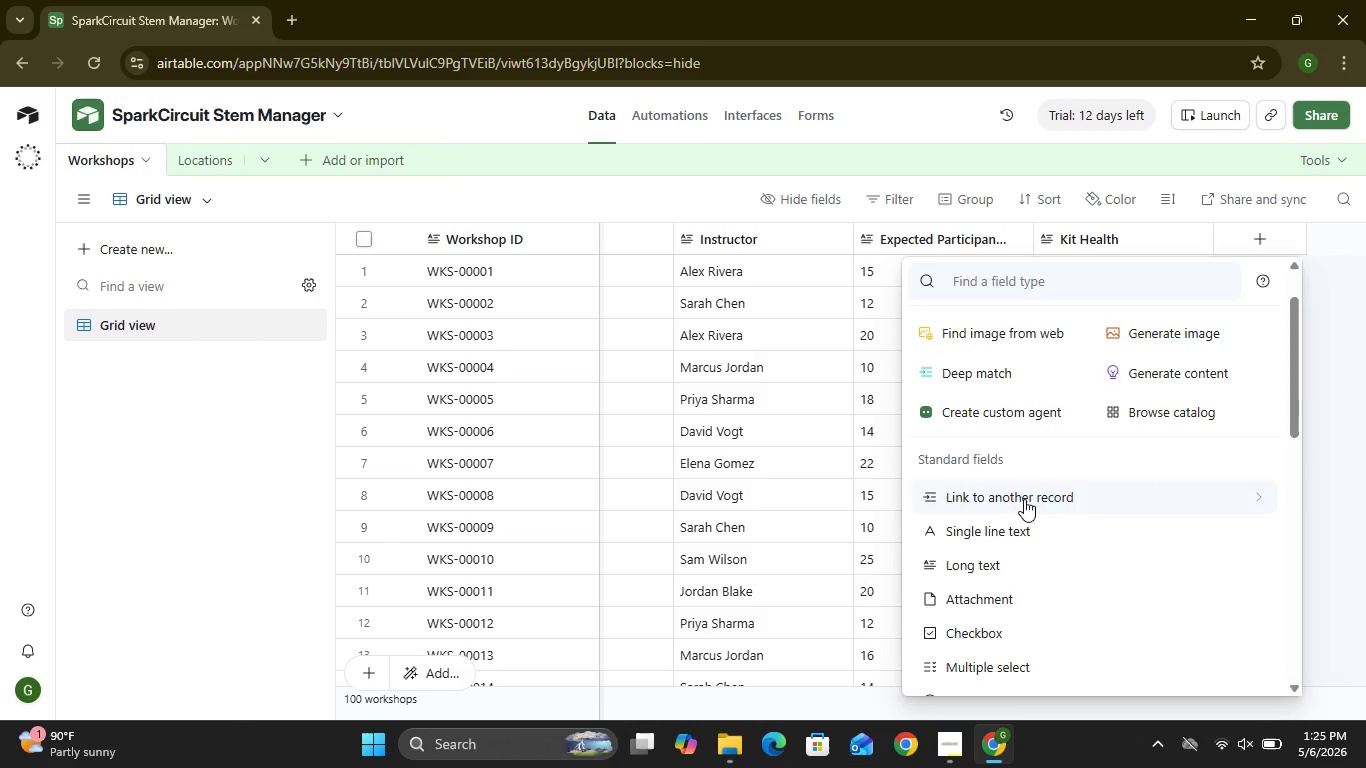 
left_click([1024, 499])
 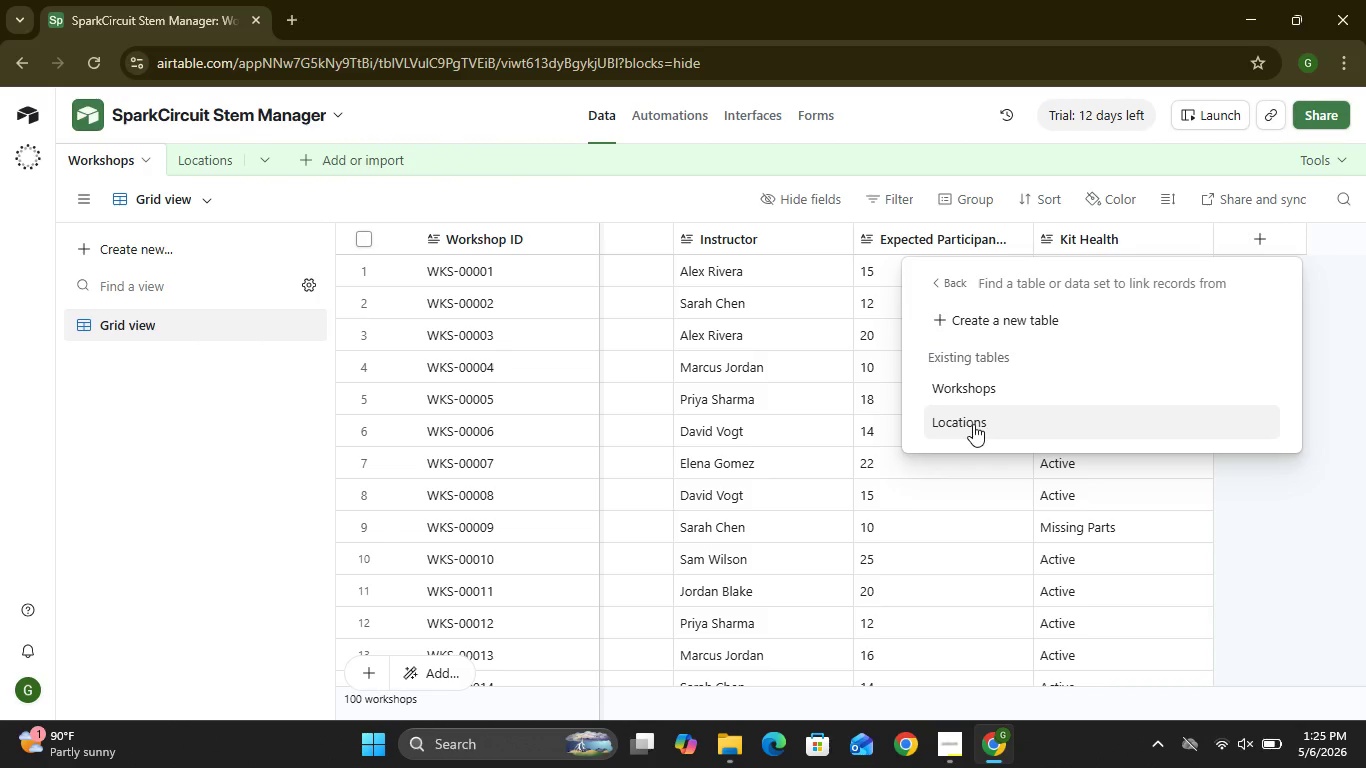 
wait(6.58)
 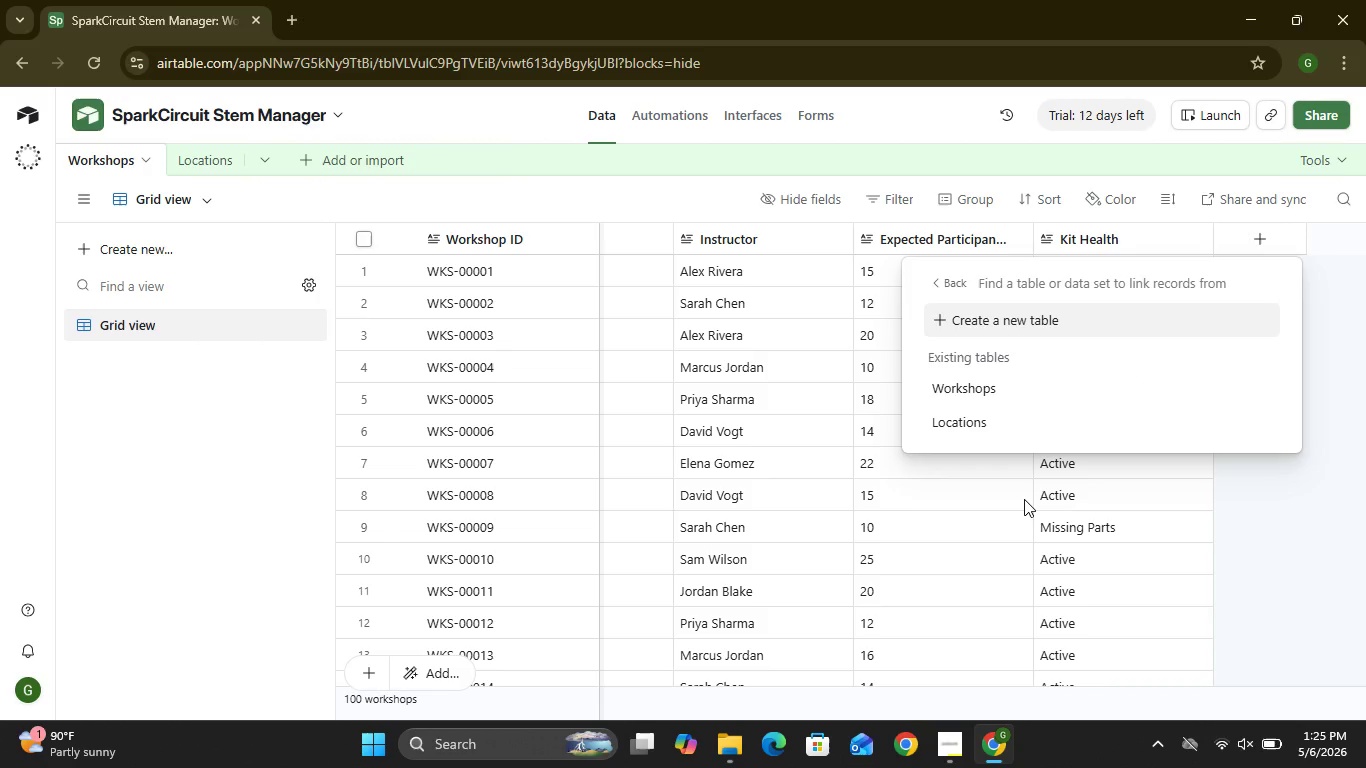 
left_click([973, 424])
 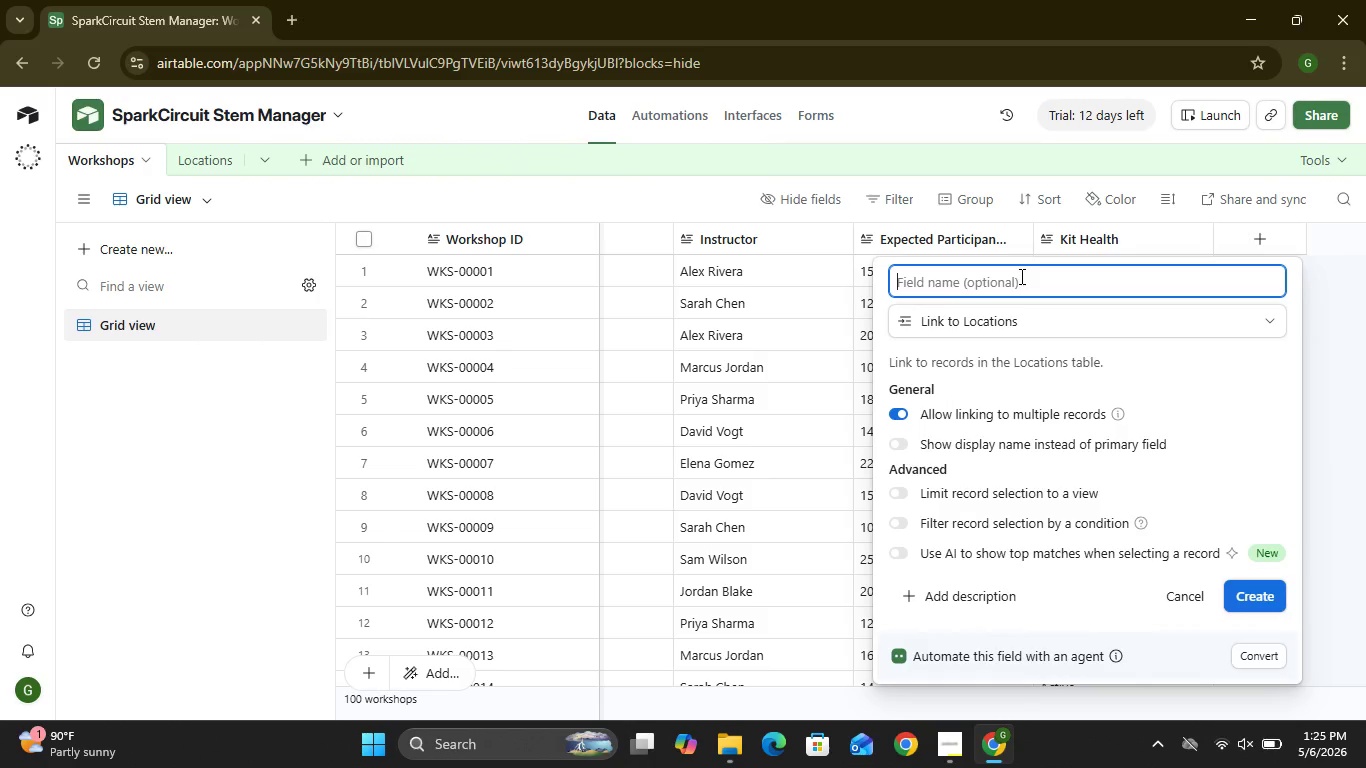 
left_click([1020, 276])
 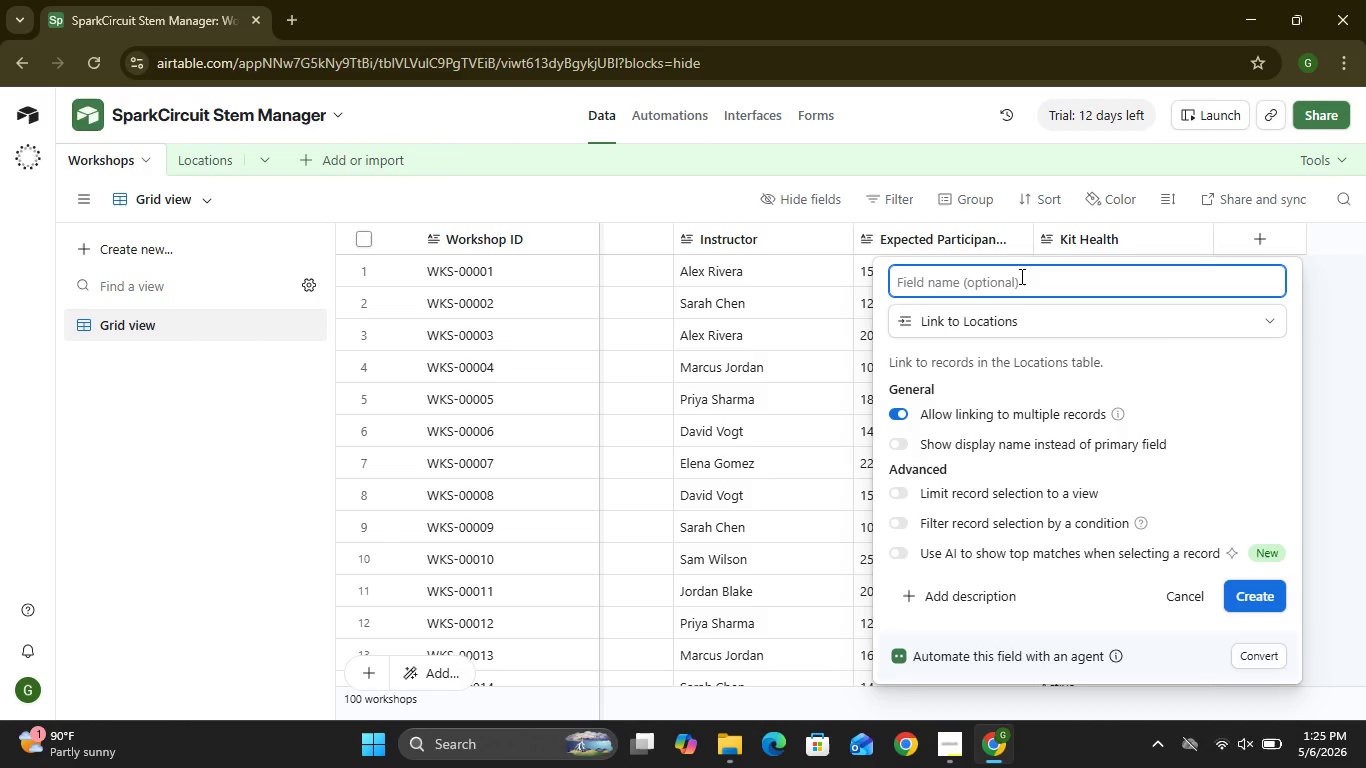 
hold_key(key=ShiftLeft, duration=0.56)
 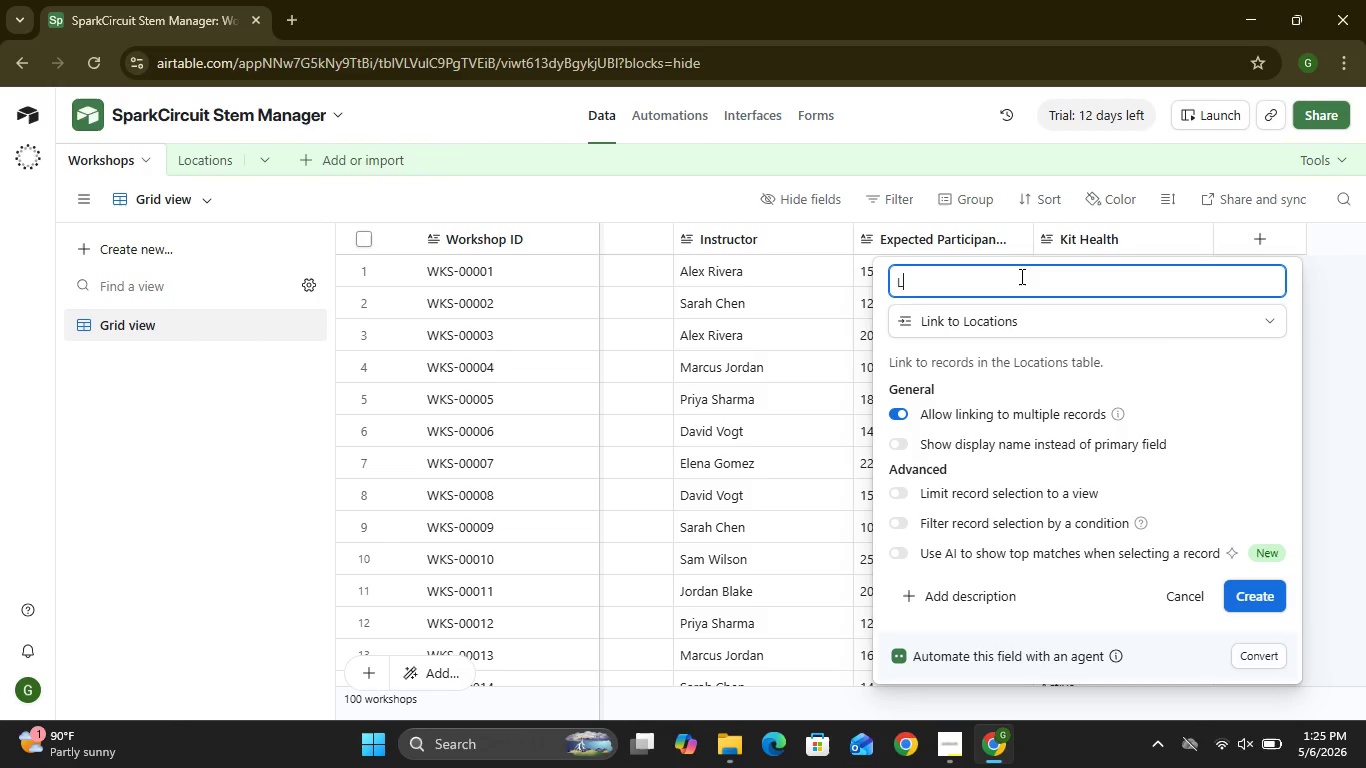 
type(Location)
 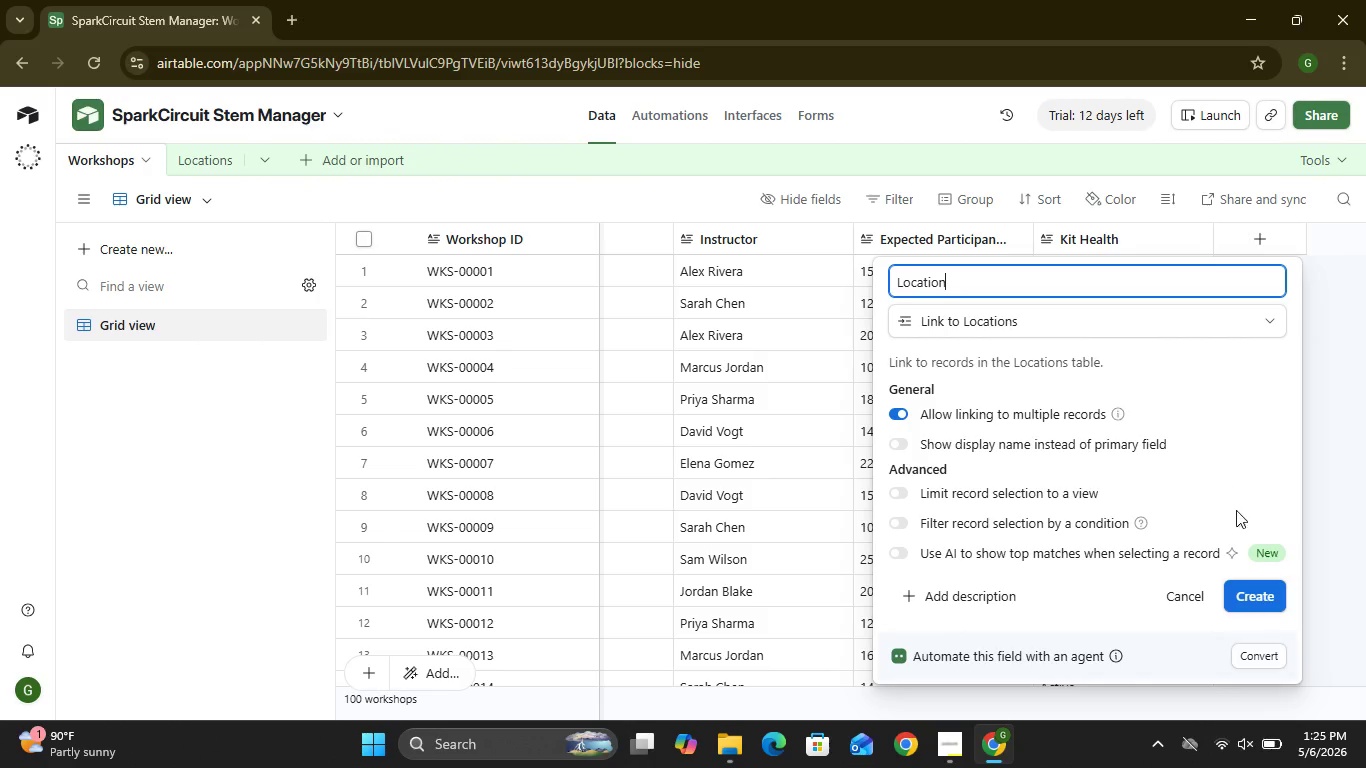 
left_click([1278, 605])
 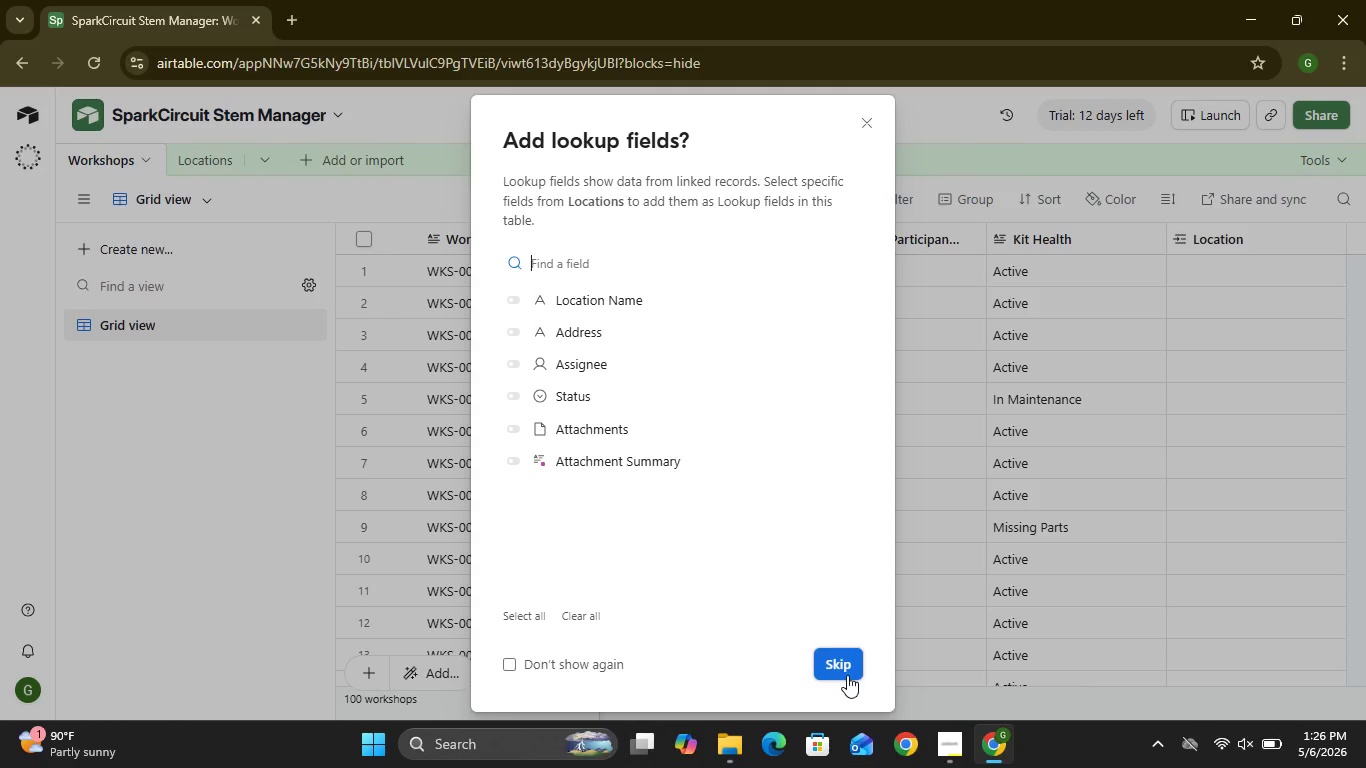 
wait(21.05)
 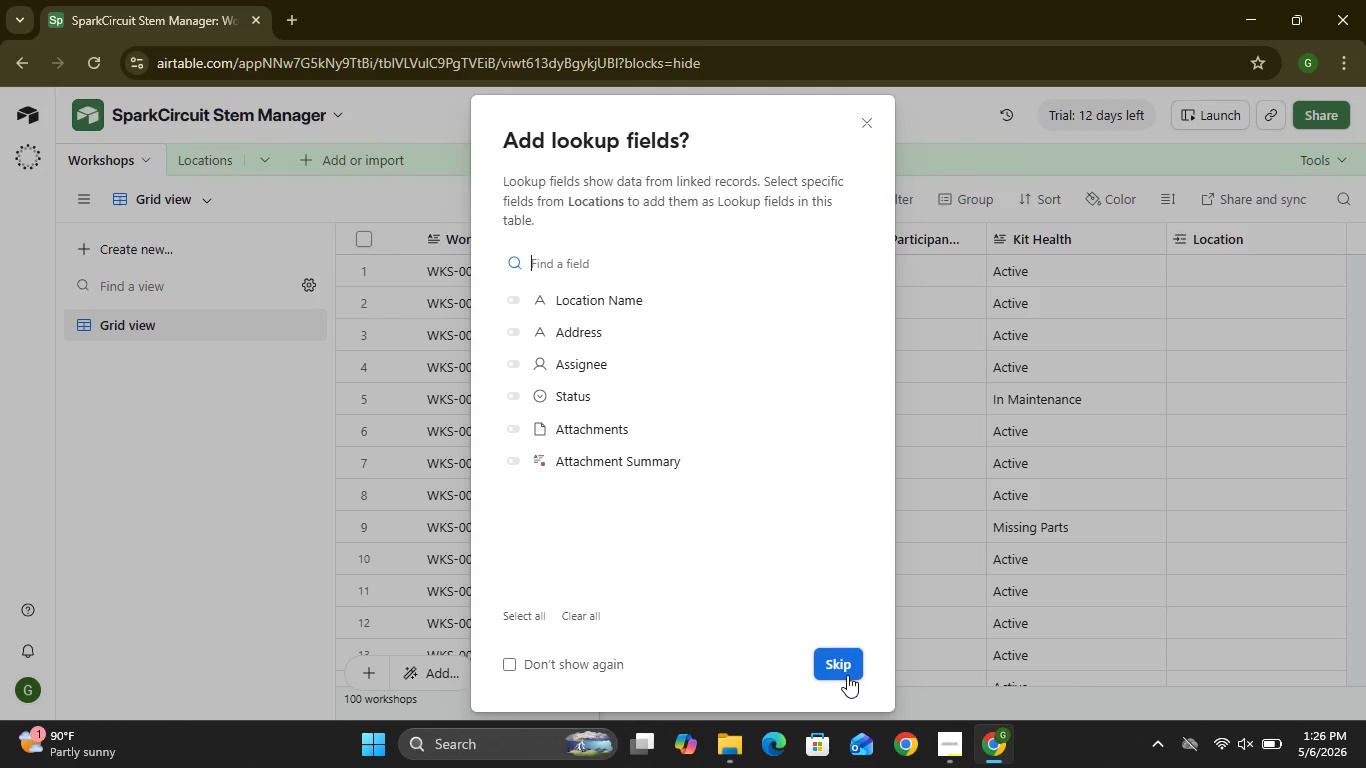 
left_click([847, 675])
 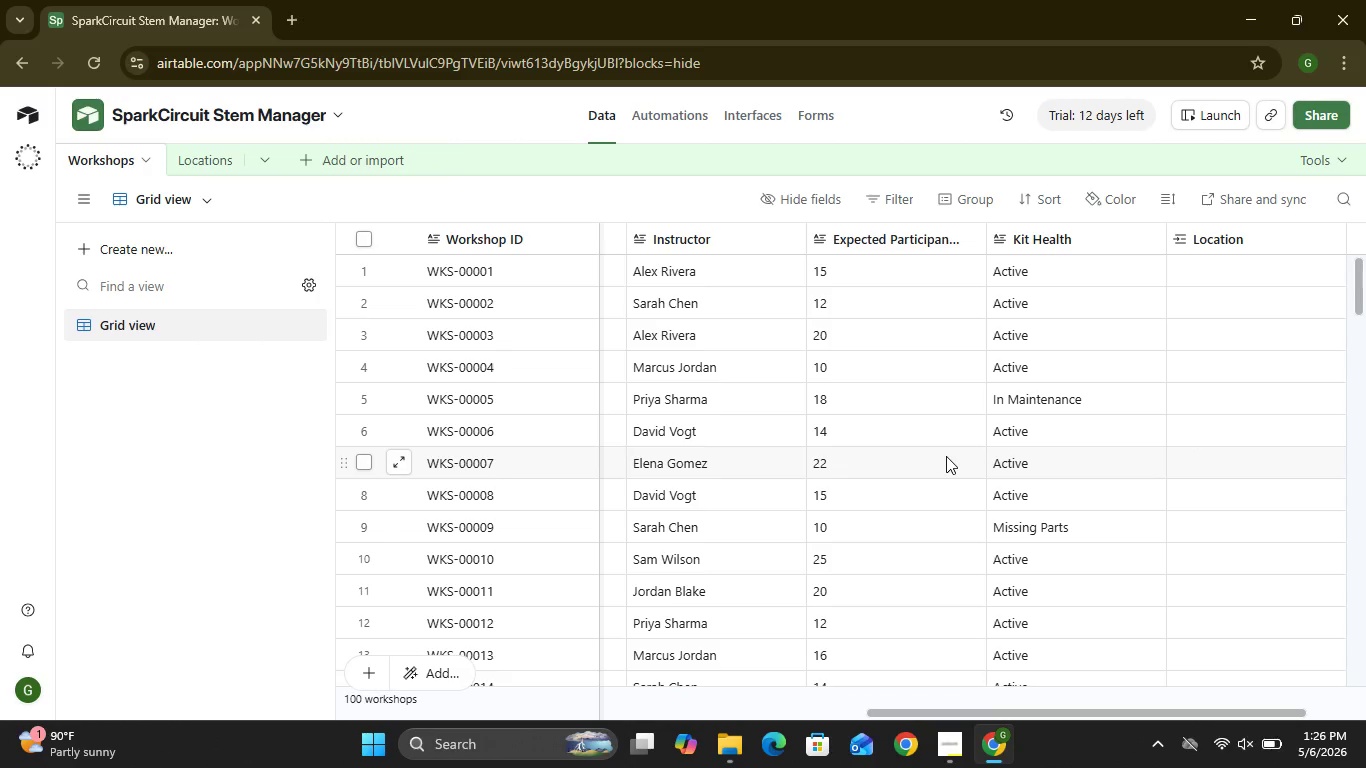 
wait(8.09)
 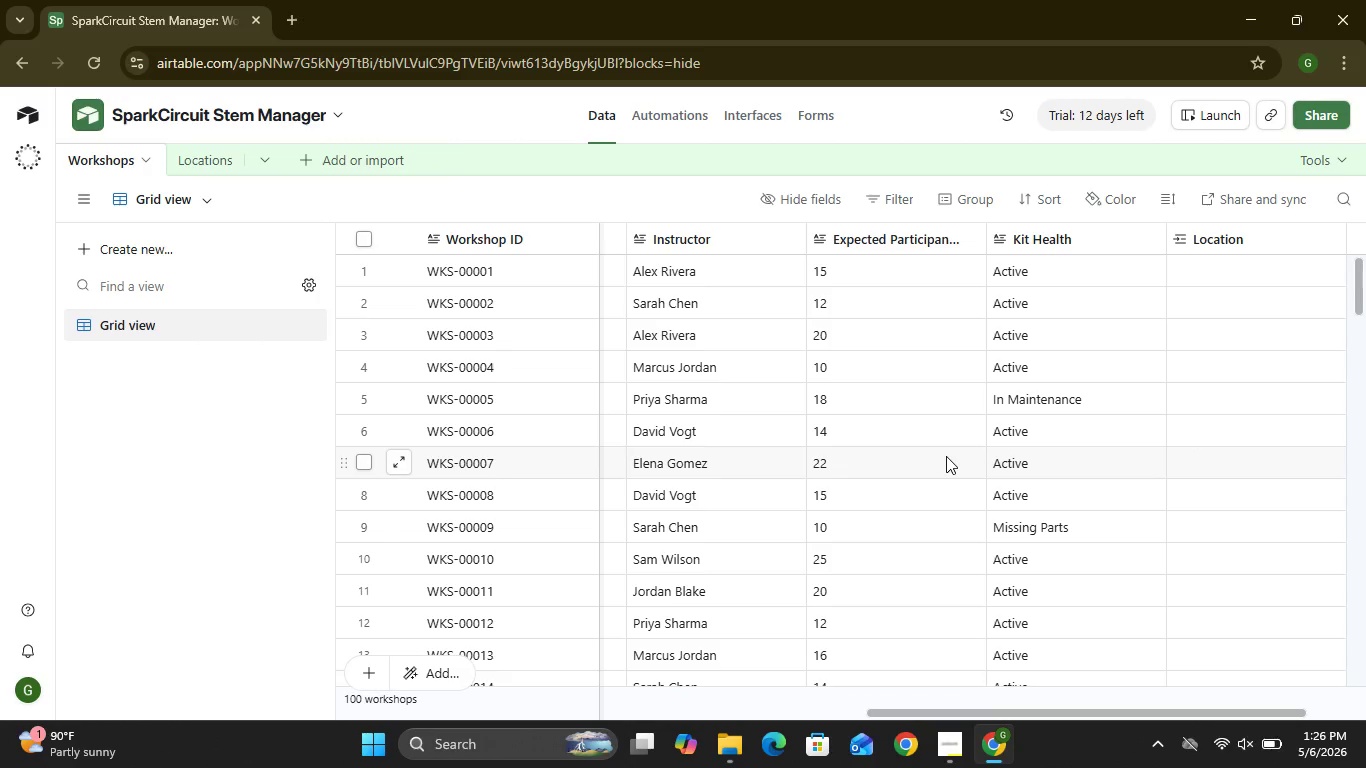 
left_click([1332, 242])
 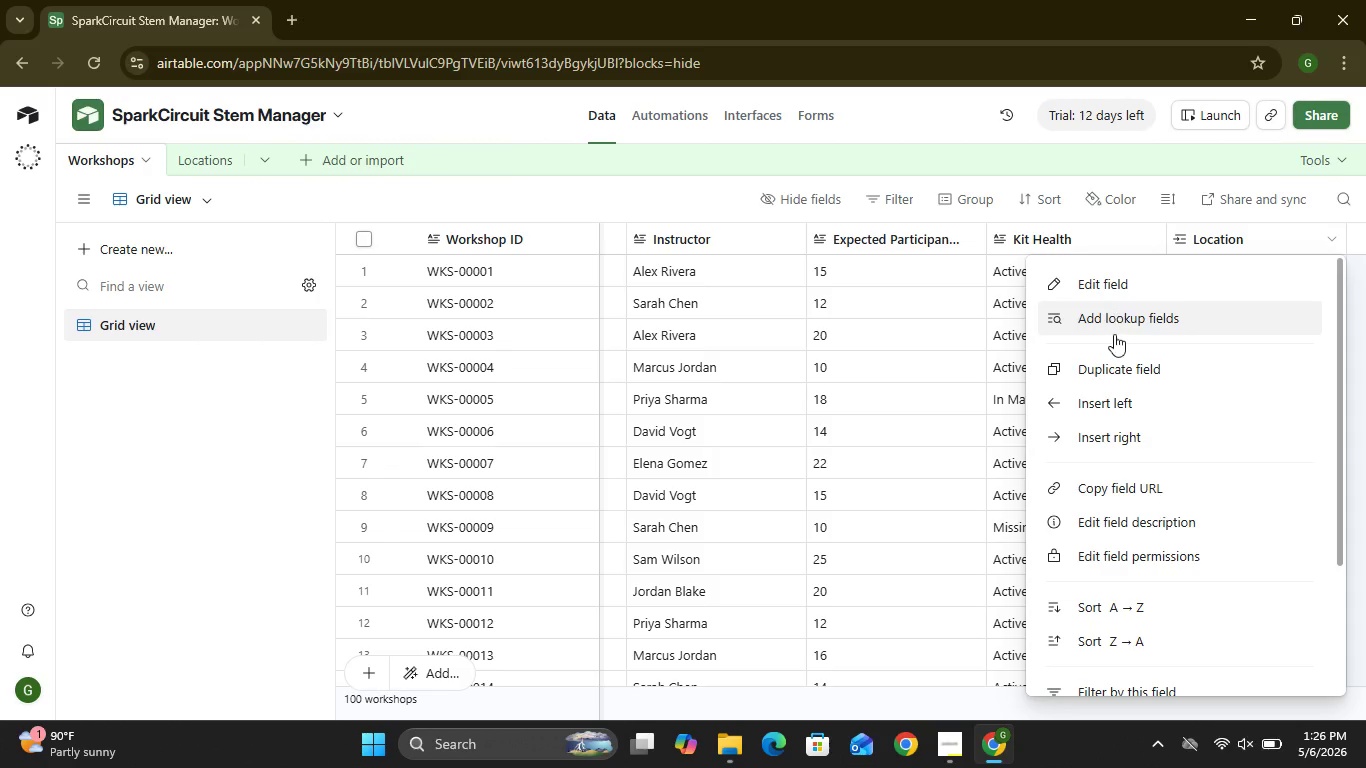 
left_click([1114, 334])
 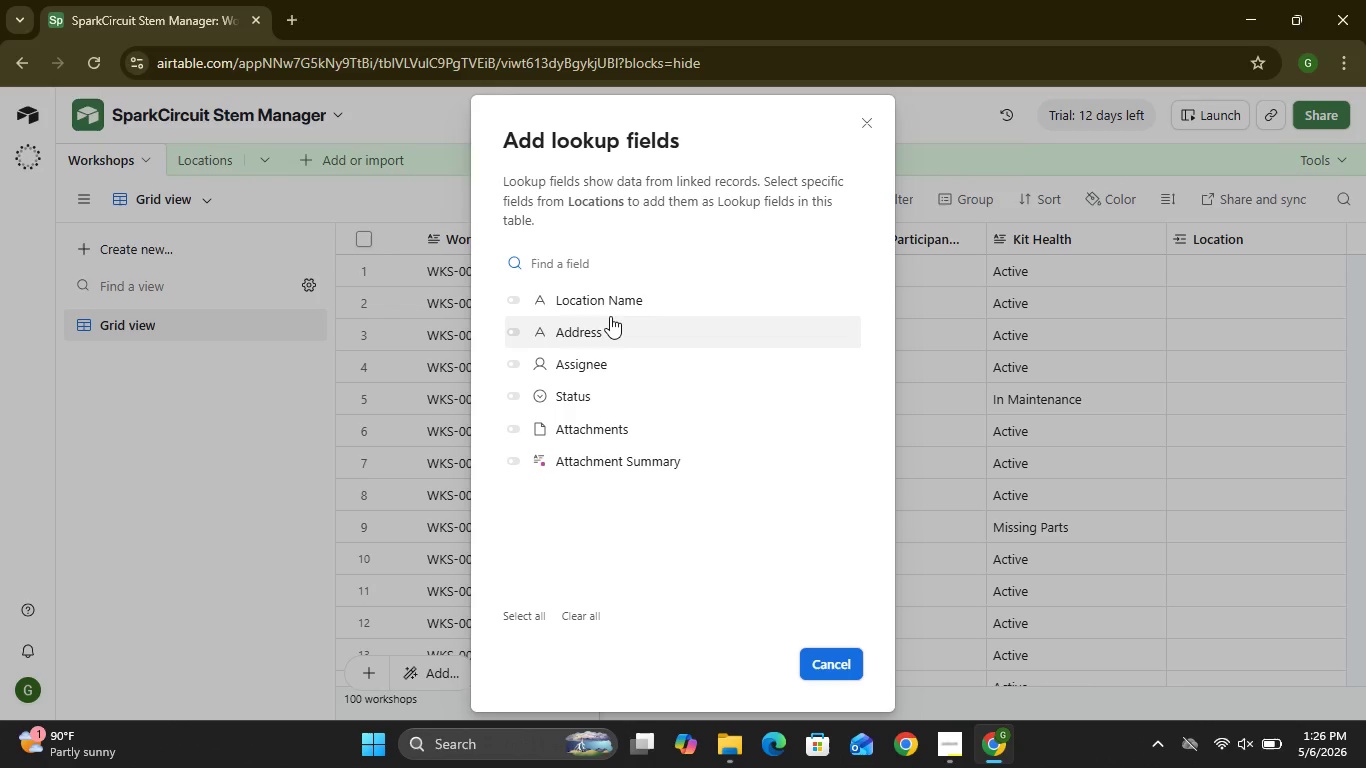 
wait(5.83)
 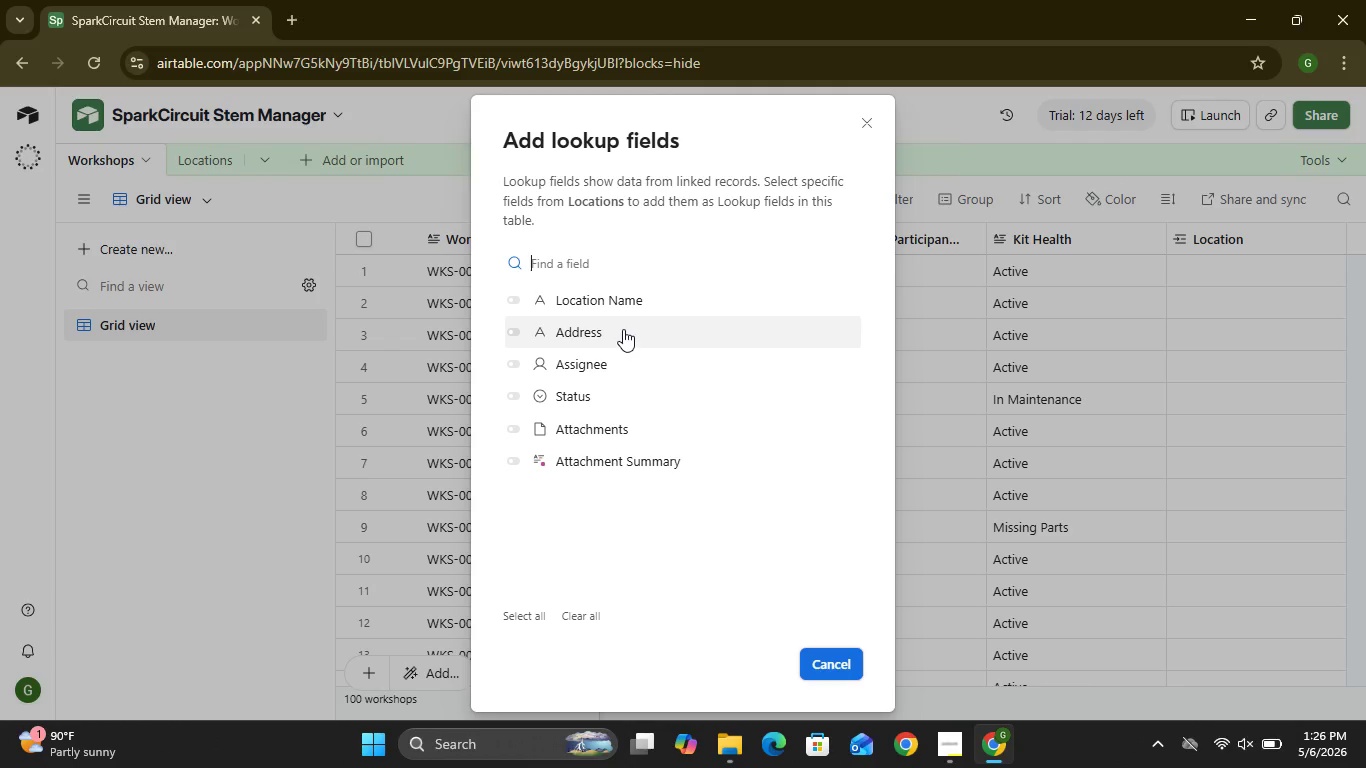 
left_click([1306, 376])
 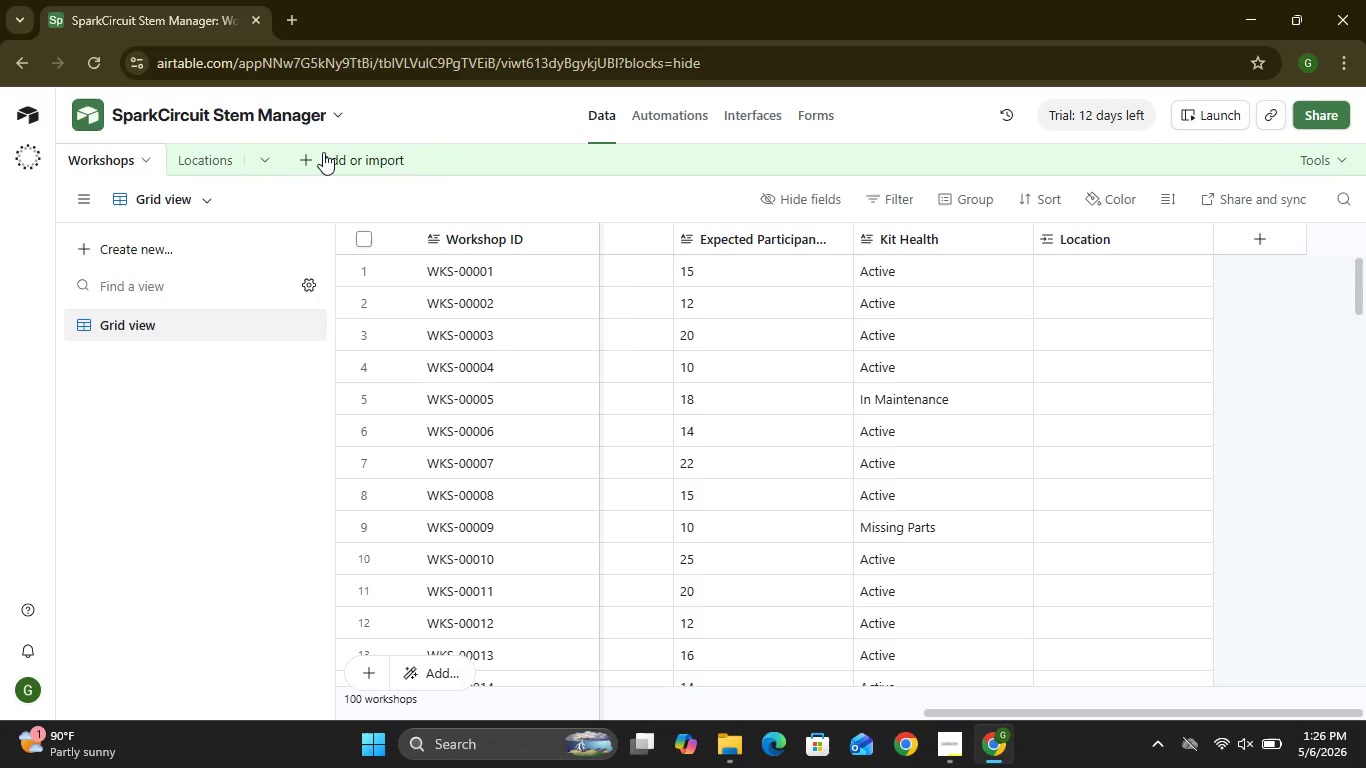 
wait(5.27)
 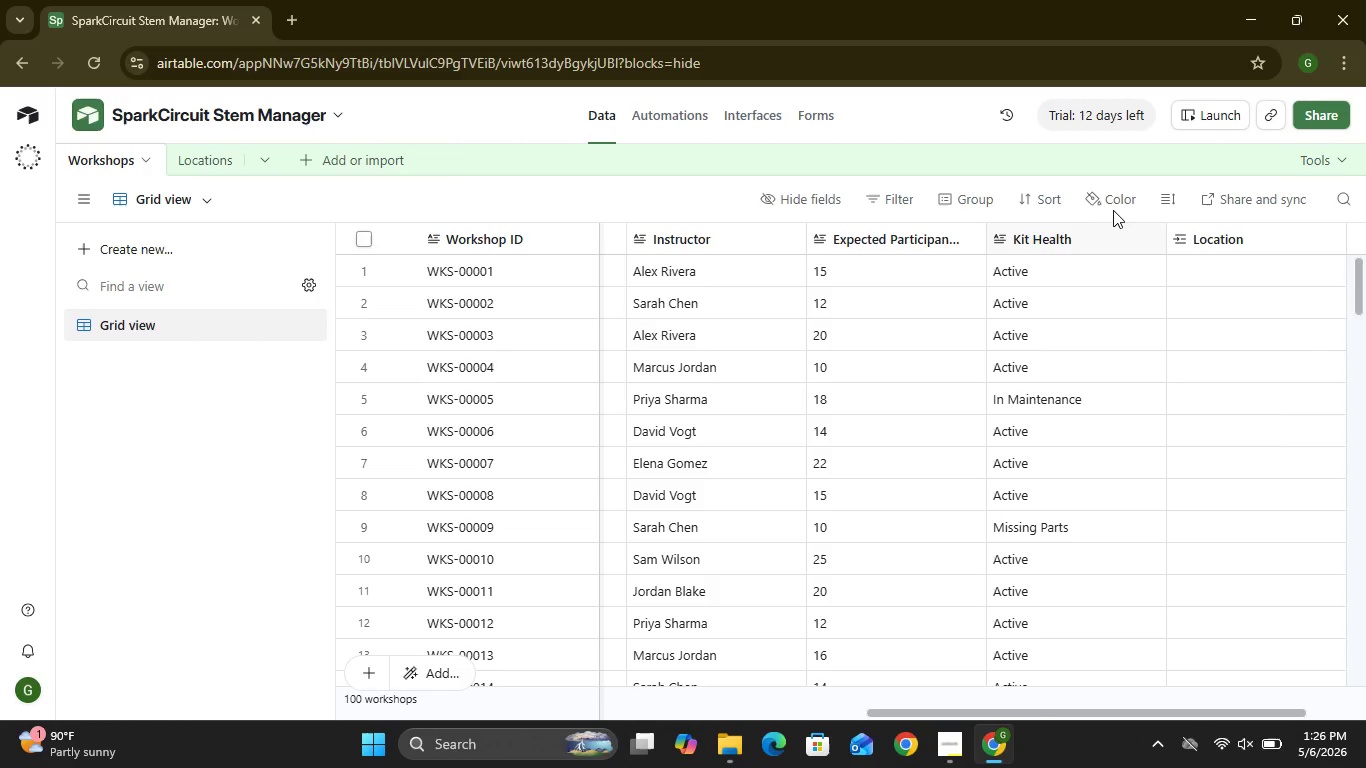 
left_click([302, 155])
 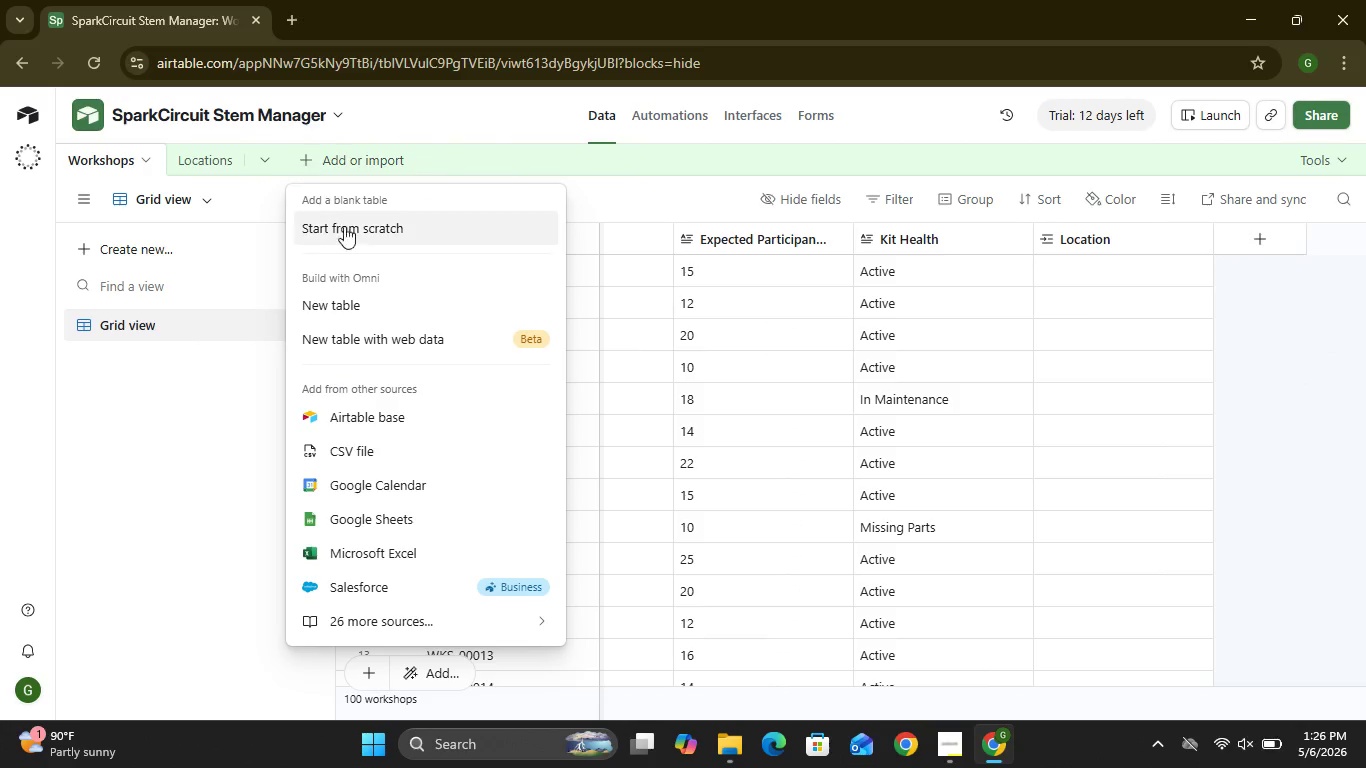 
mouse_move([354, 242])
 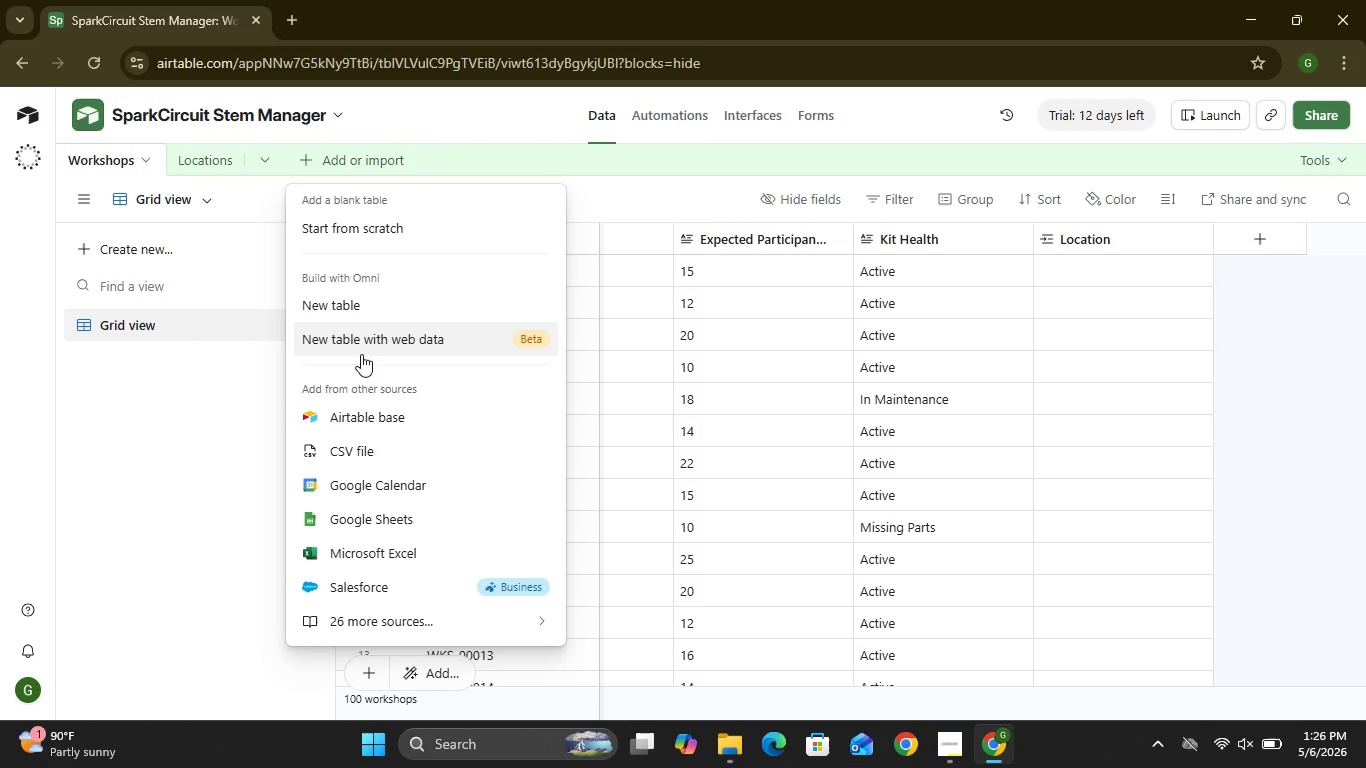 
wait(9.05)
 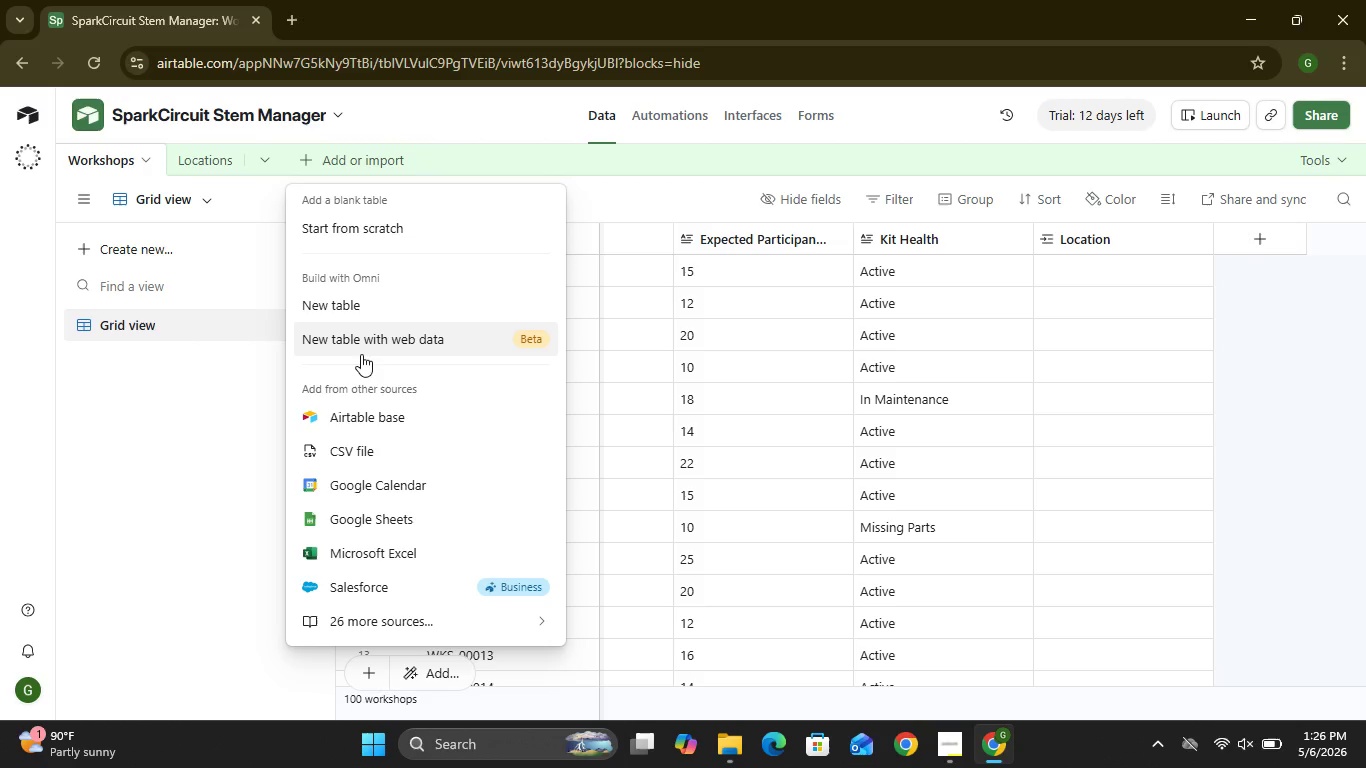 
left_click([365, 225])
 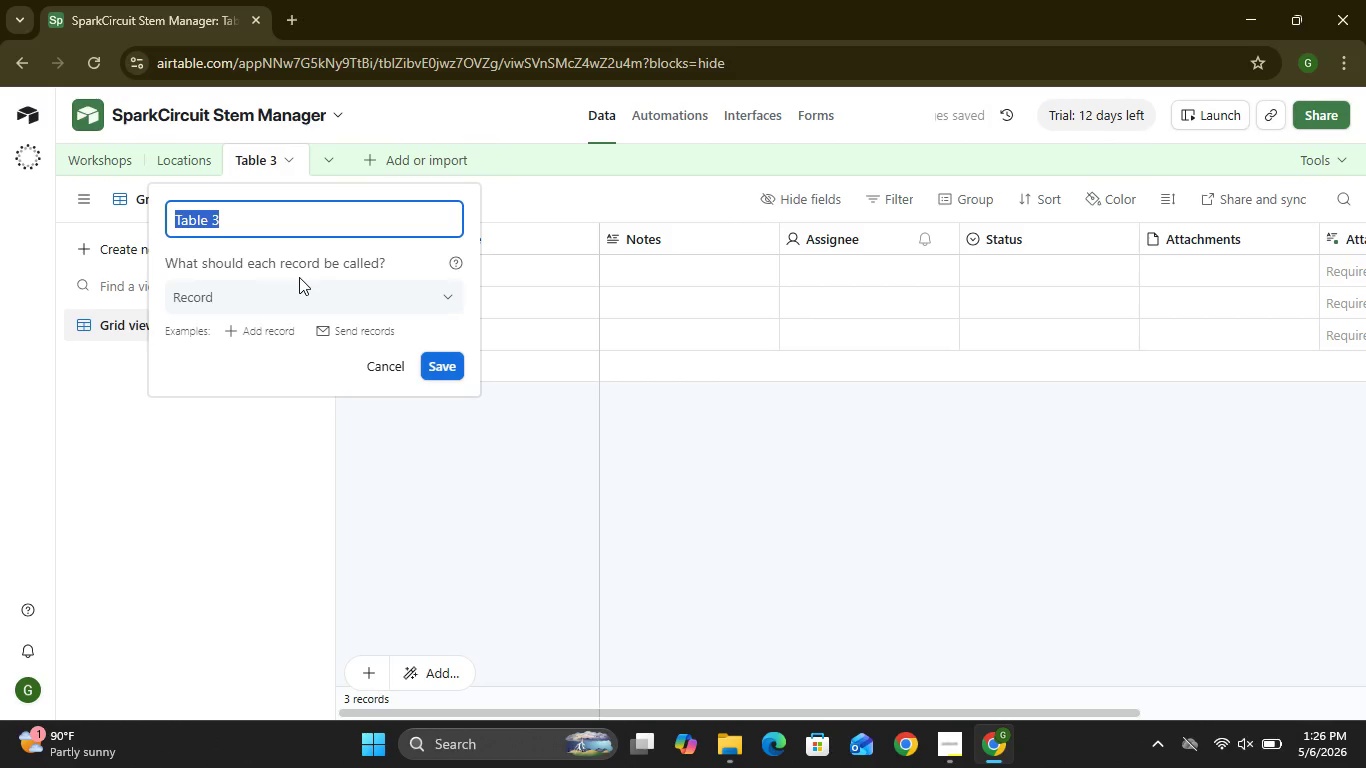 
wait(5.8)
 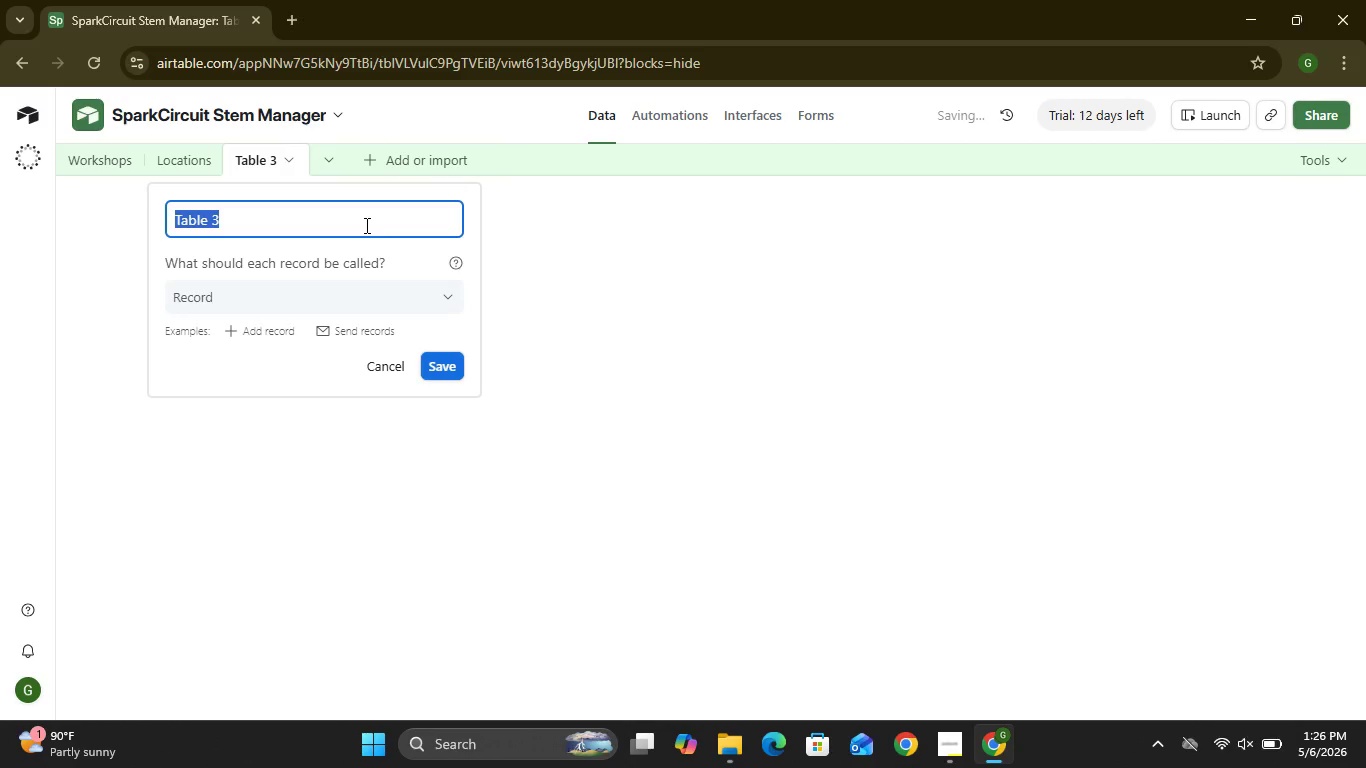 
hold_key(key=ShiftLeft, duration=1.72)
 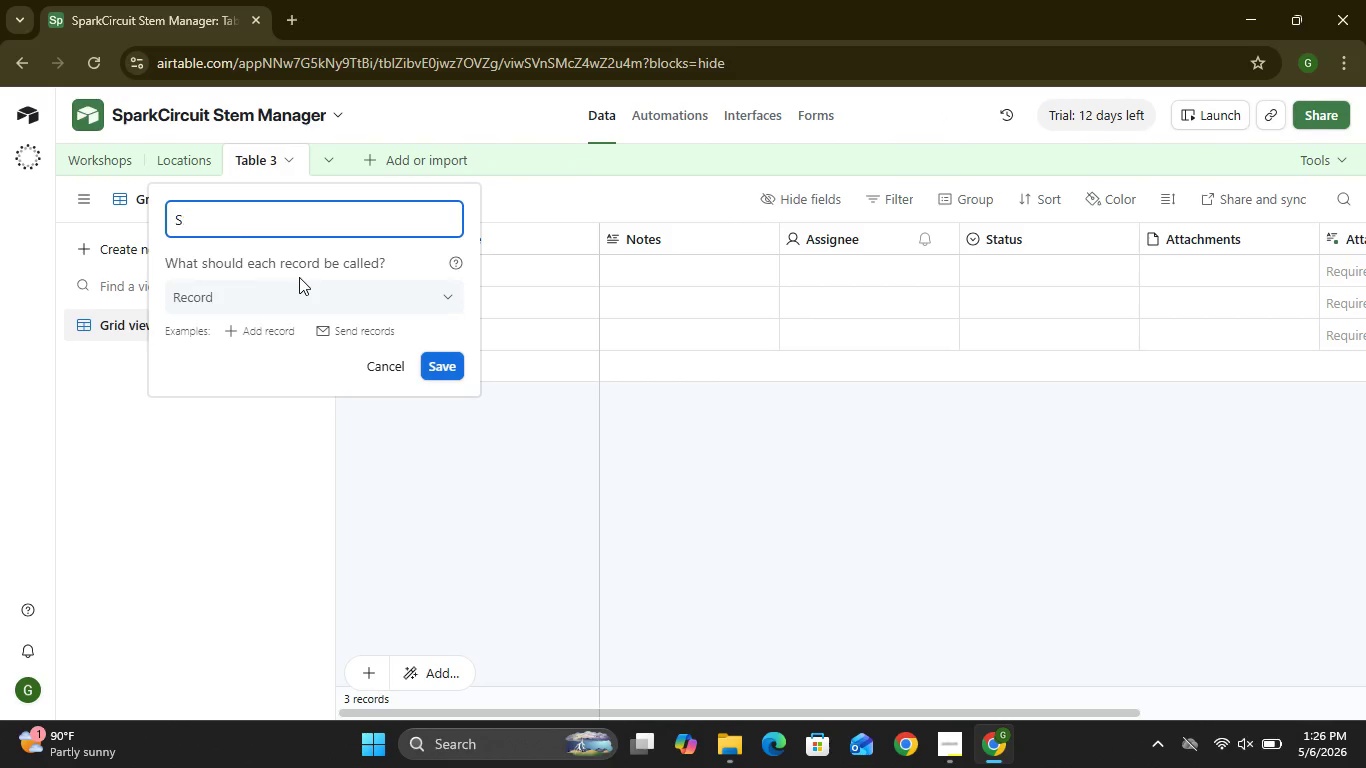 
hold_key(key=S, duration=0.52)
 